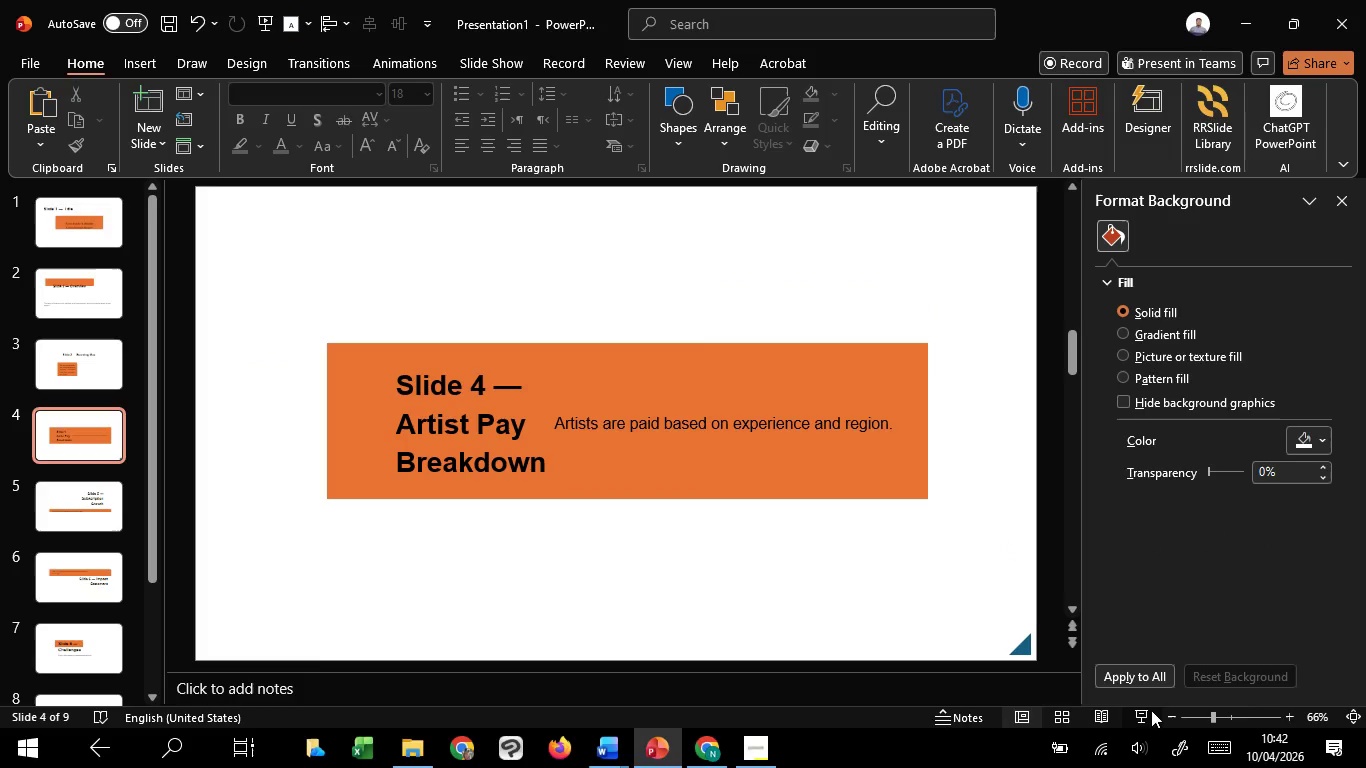 
left_click([1151, 710])
 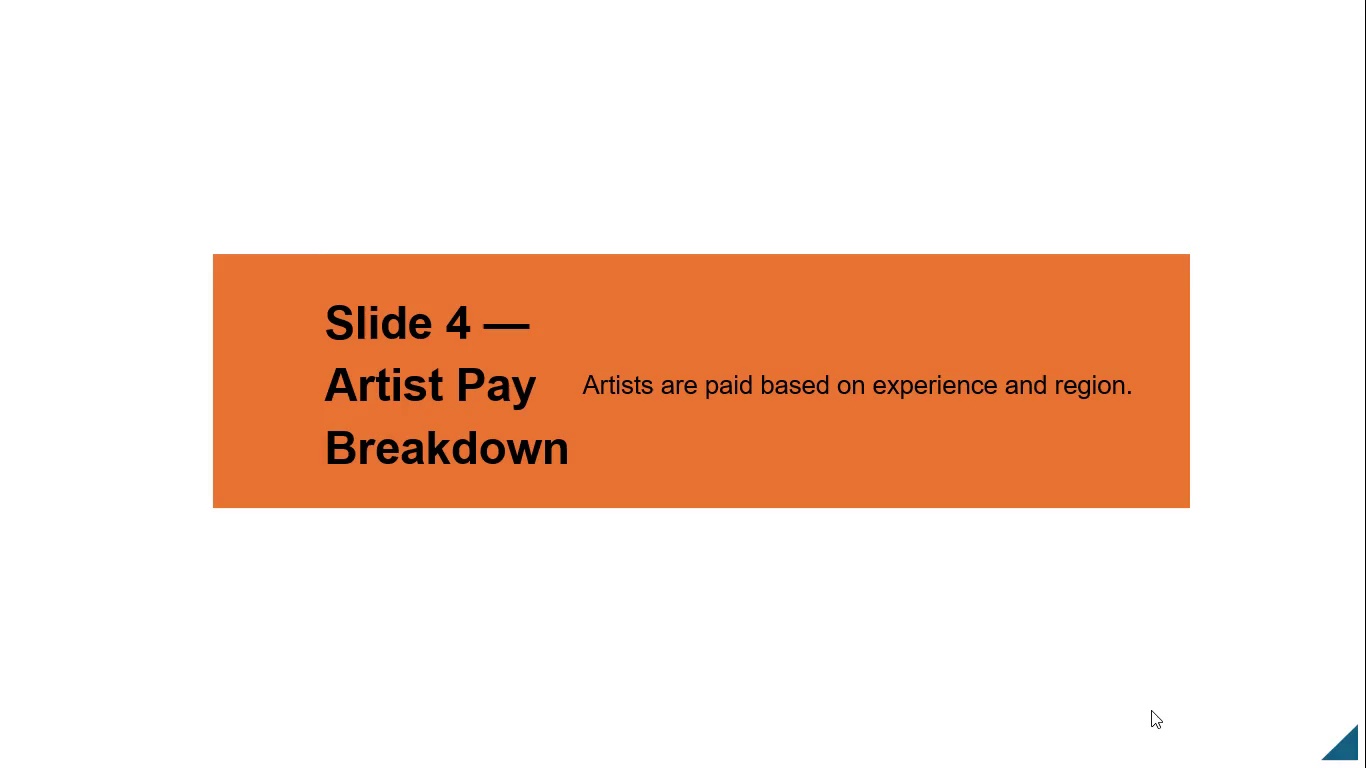 
key(Escape)
 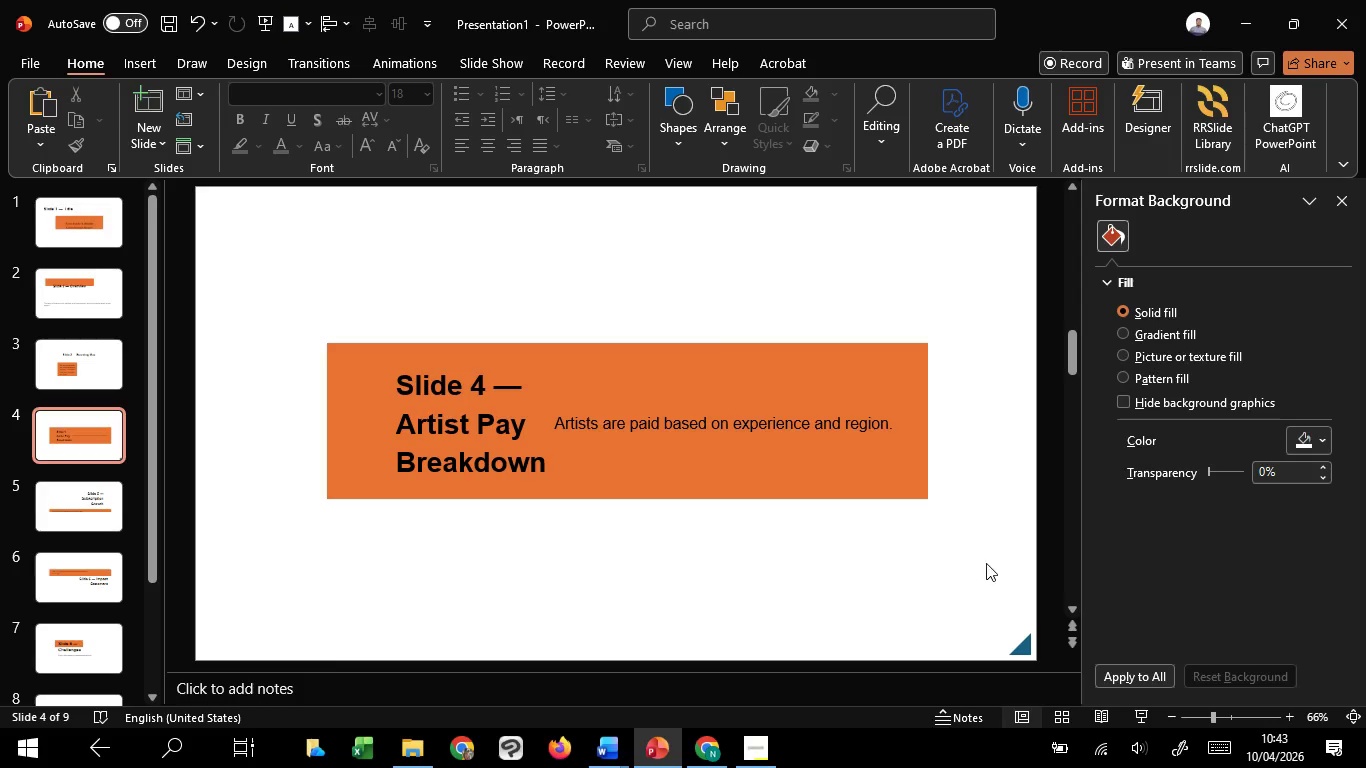 
left_click([987, 562])
 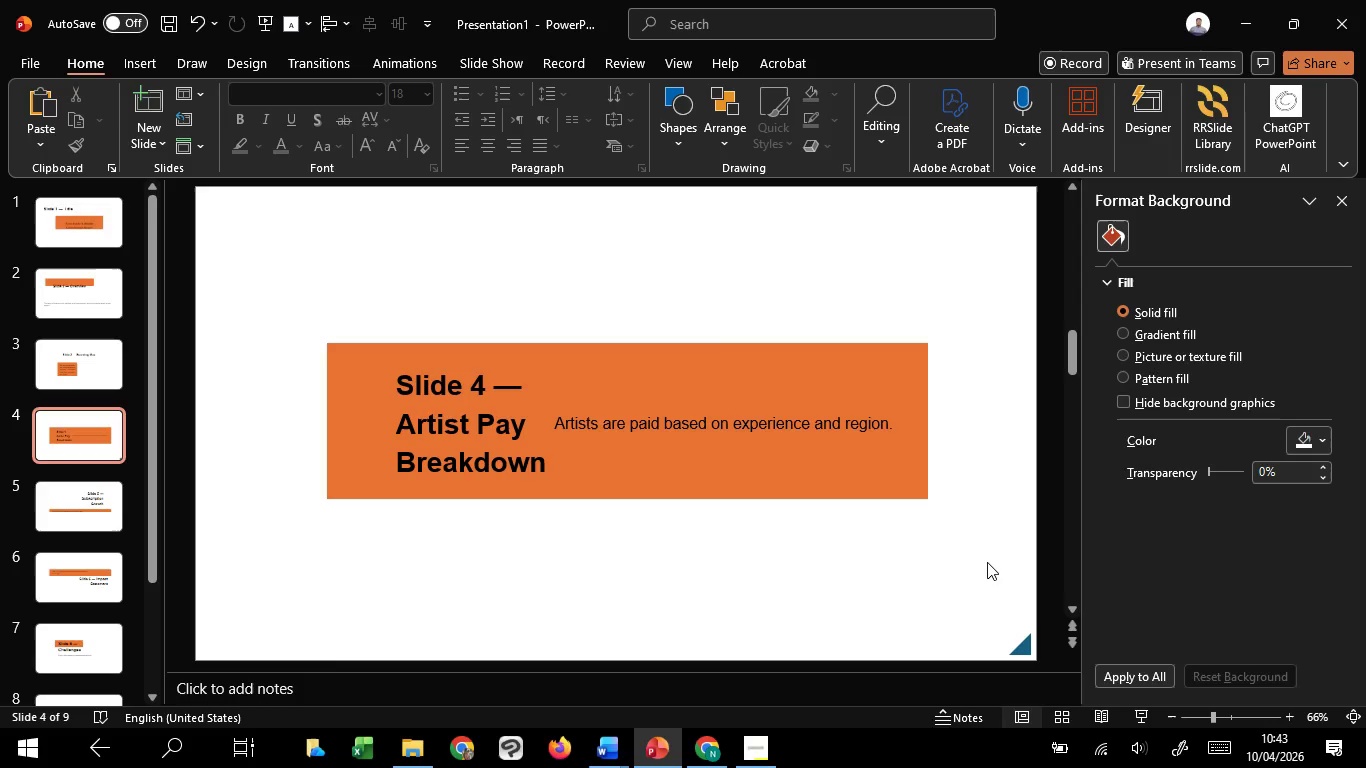 
wait(5.47)
 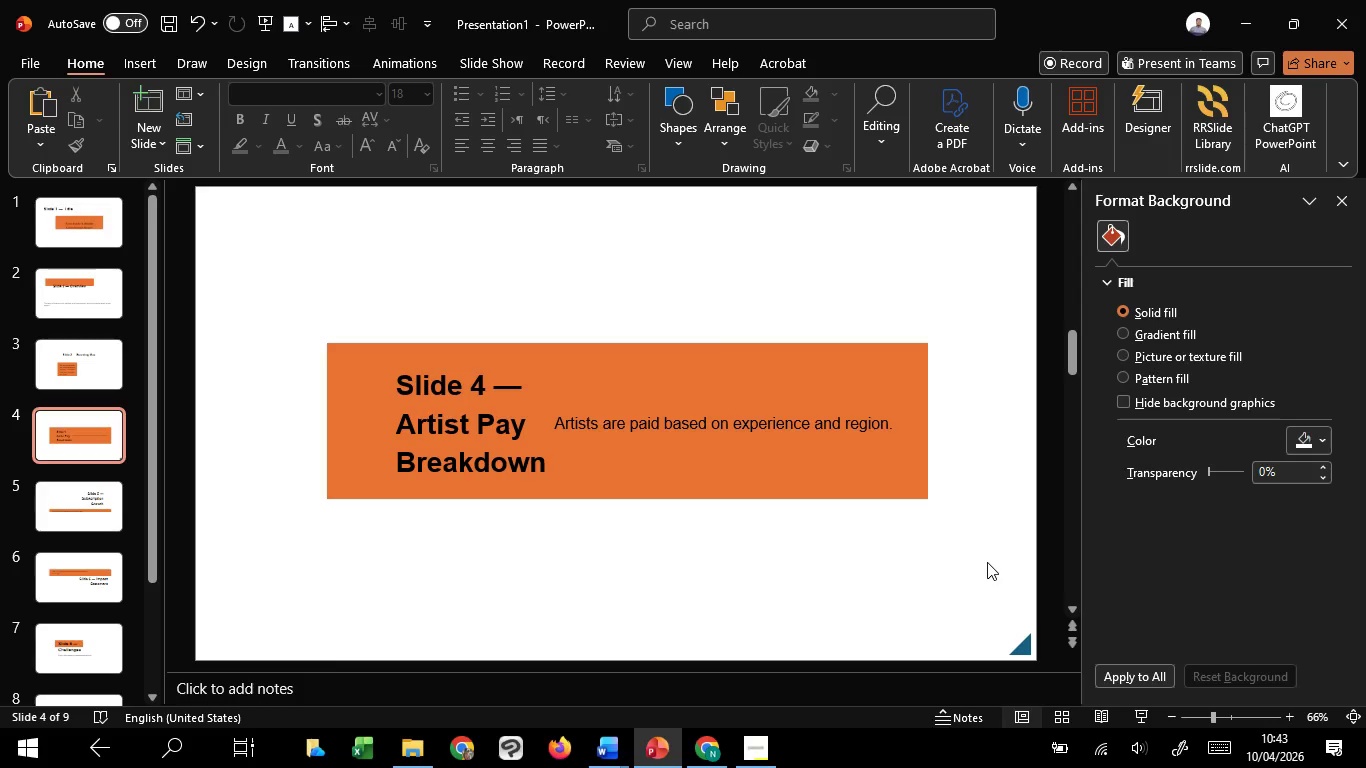 
left_click([436, 397])
 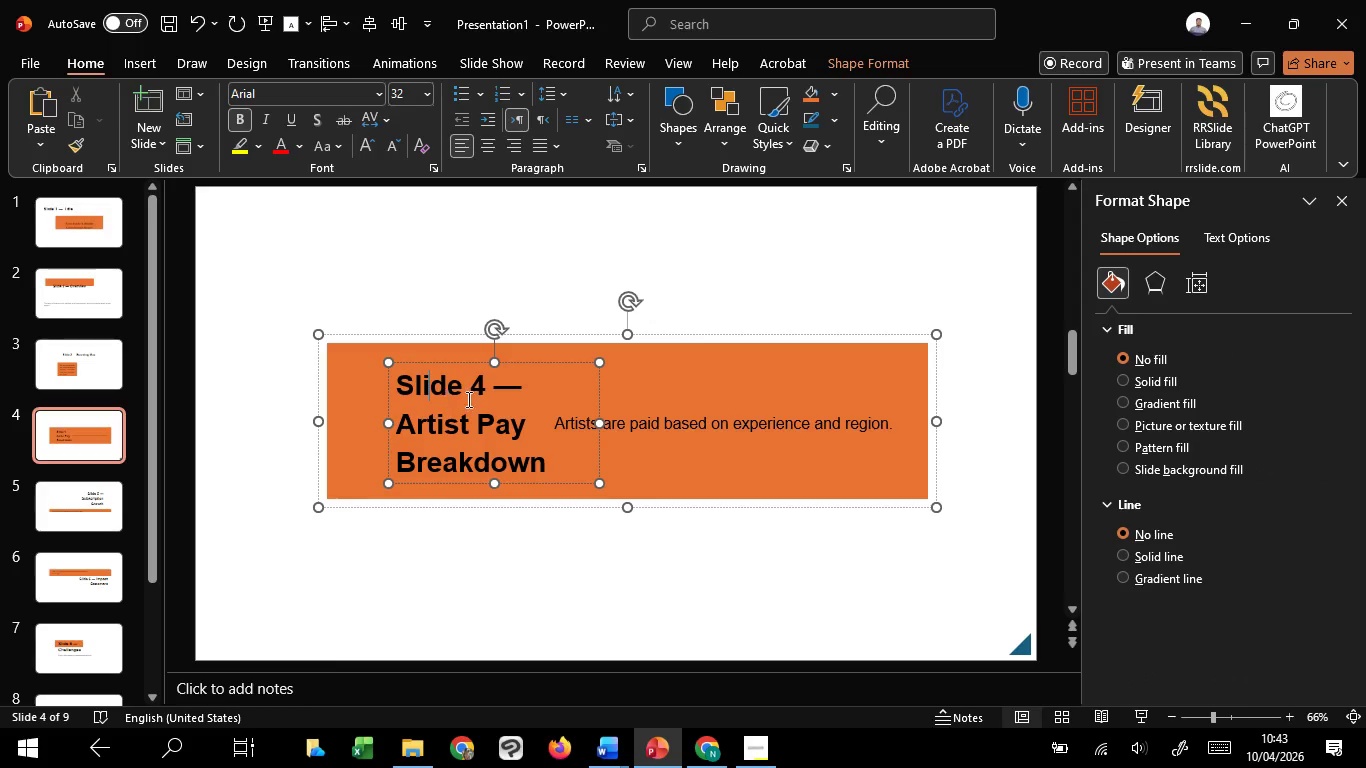 
hold_key(key=ShiftLeft, duration=1.51)
left_click([643, 418])
 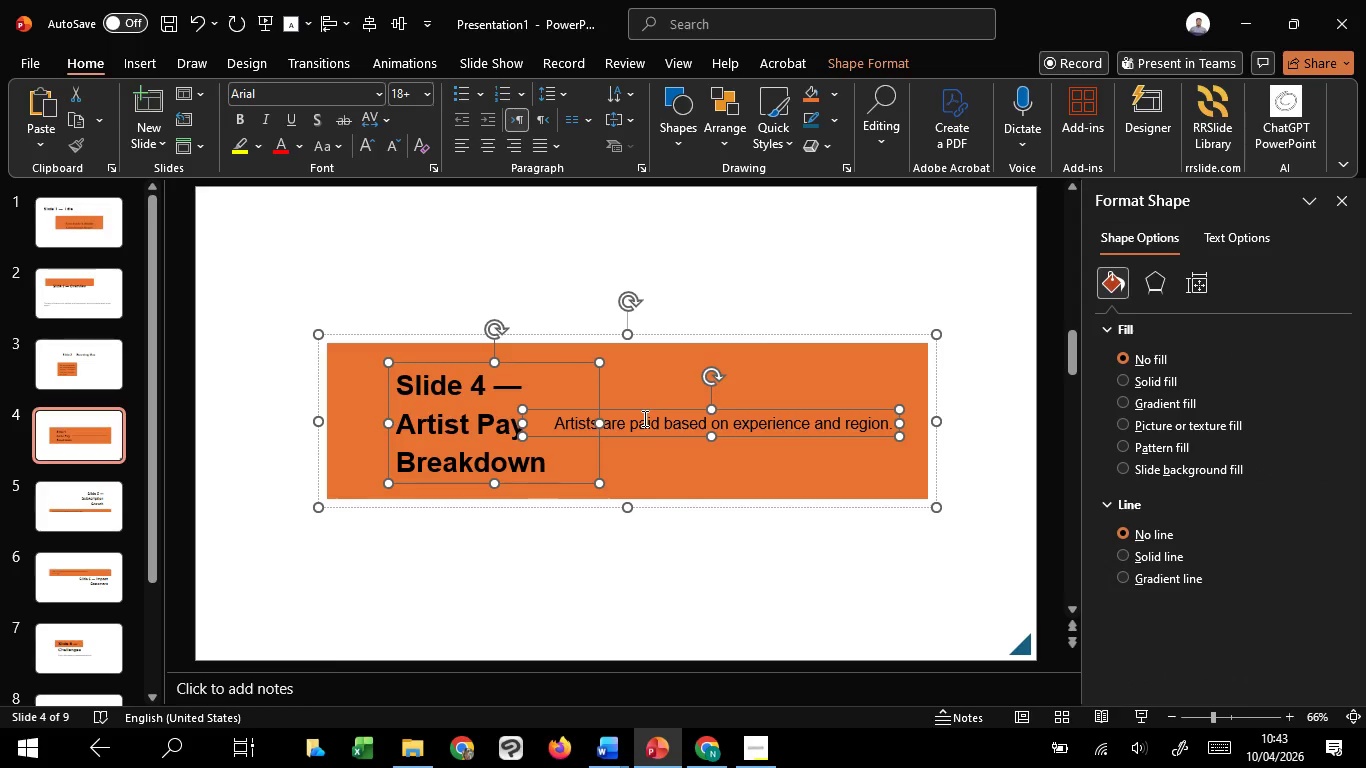 
key(Shift+ShiftLeft)
 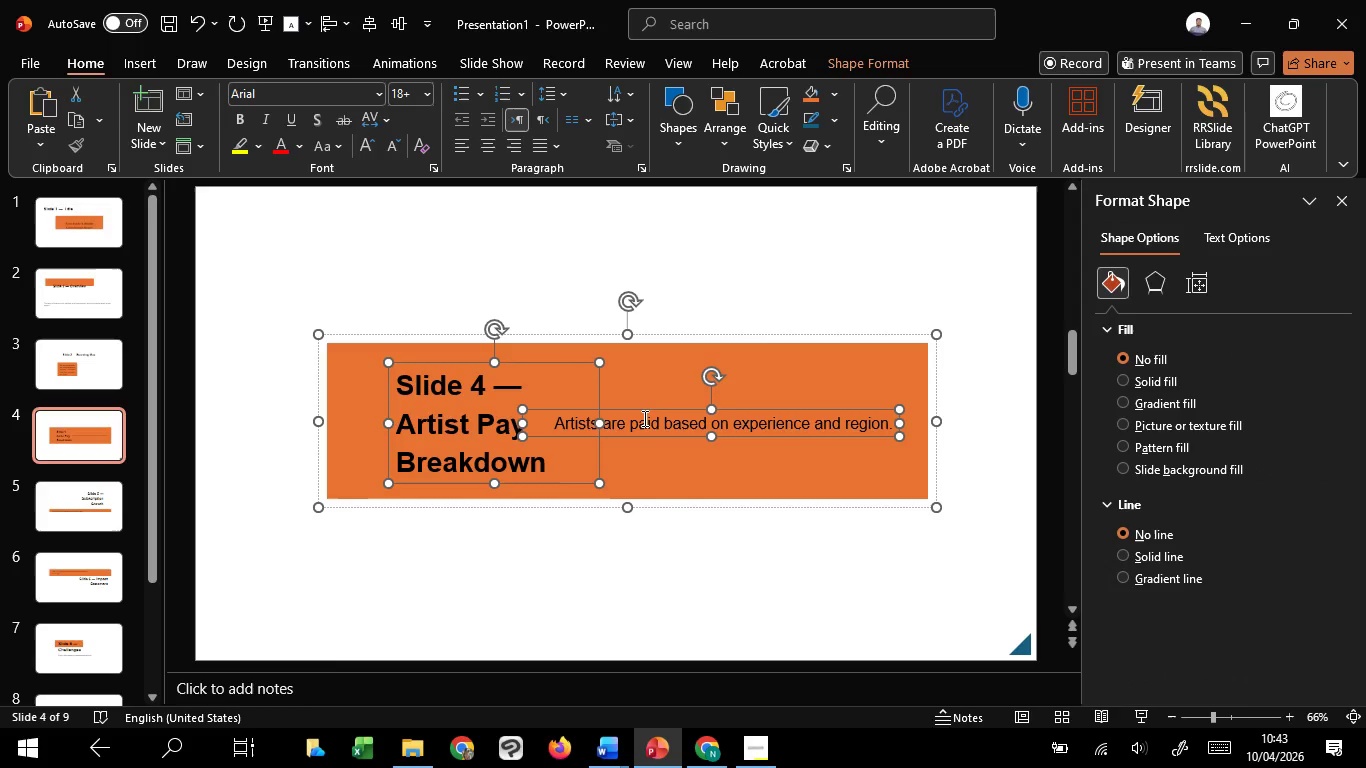 
key(Shift+ShiftLeft)
 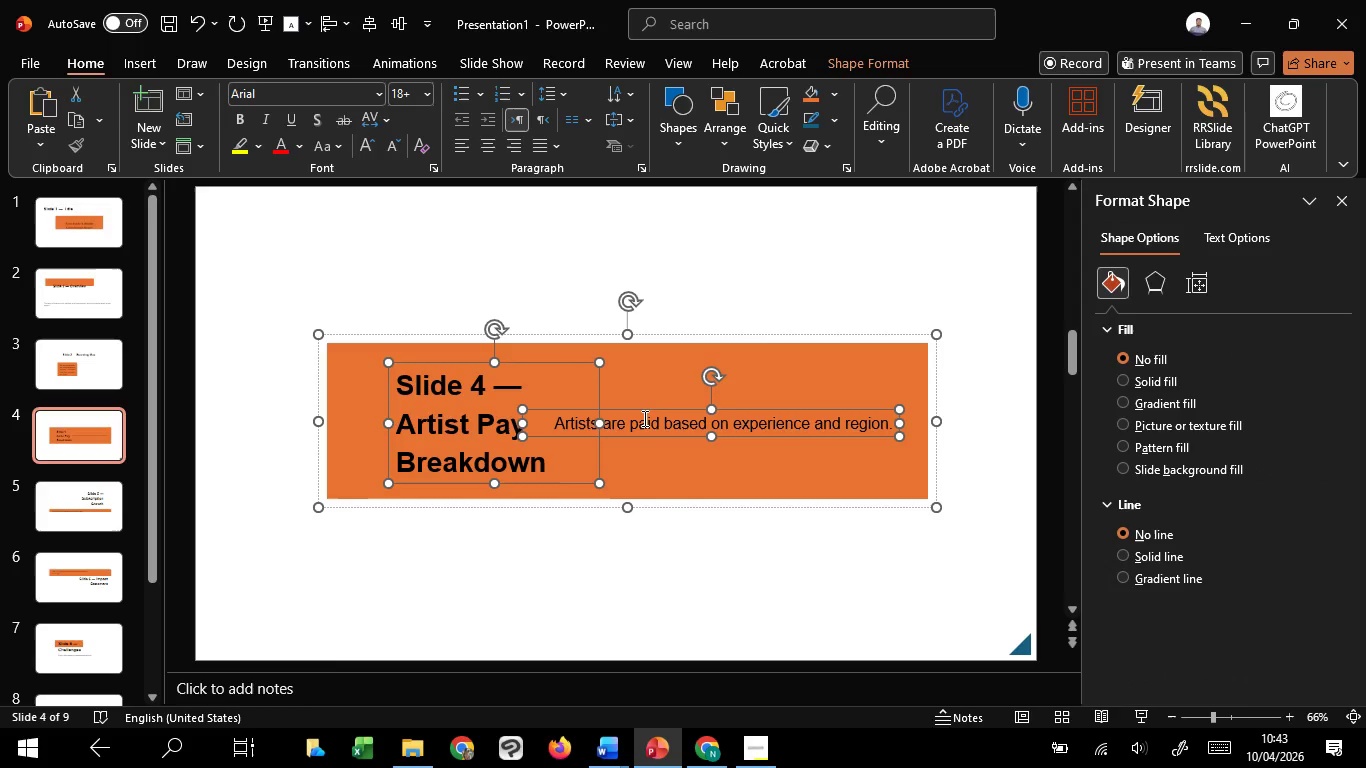 
key(Shift+ShiftLeft)
 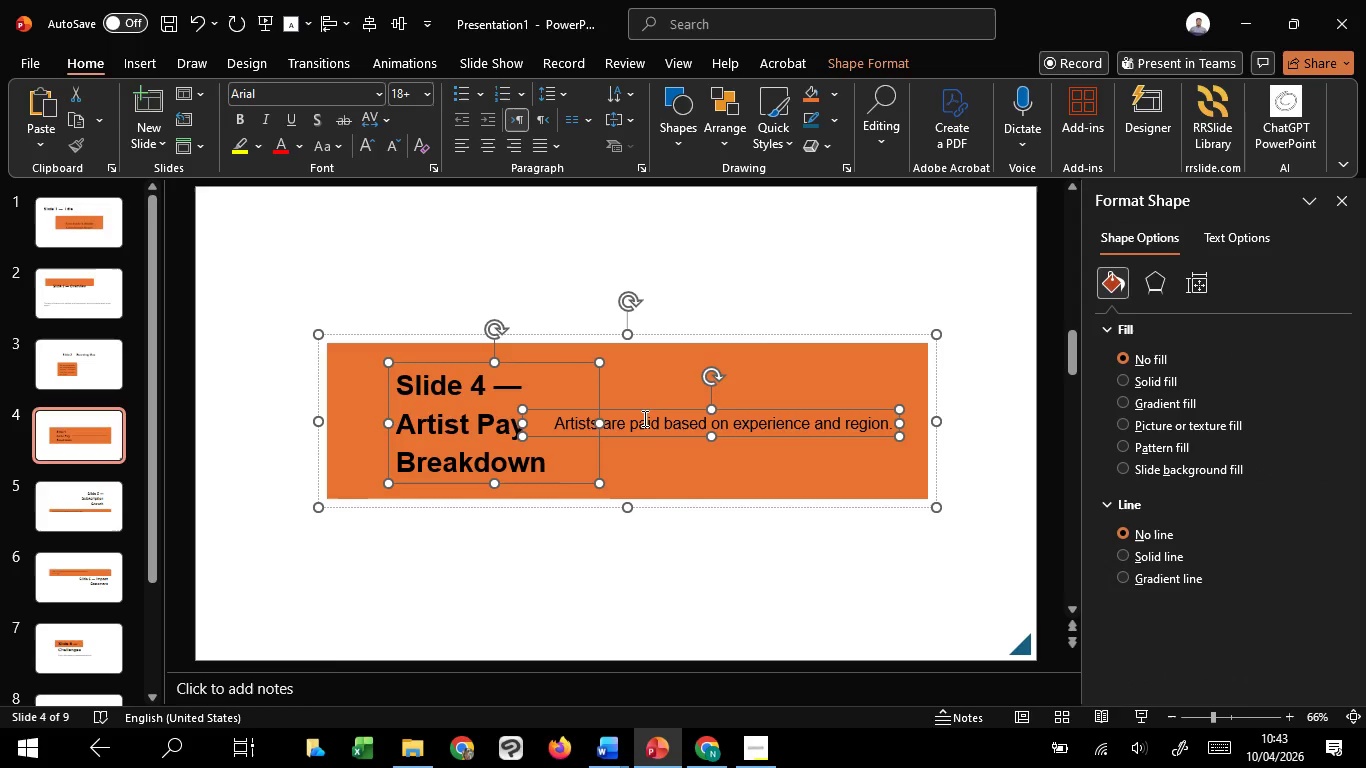 
key(Shift+ShiftLeft)
 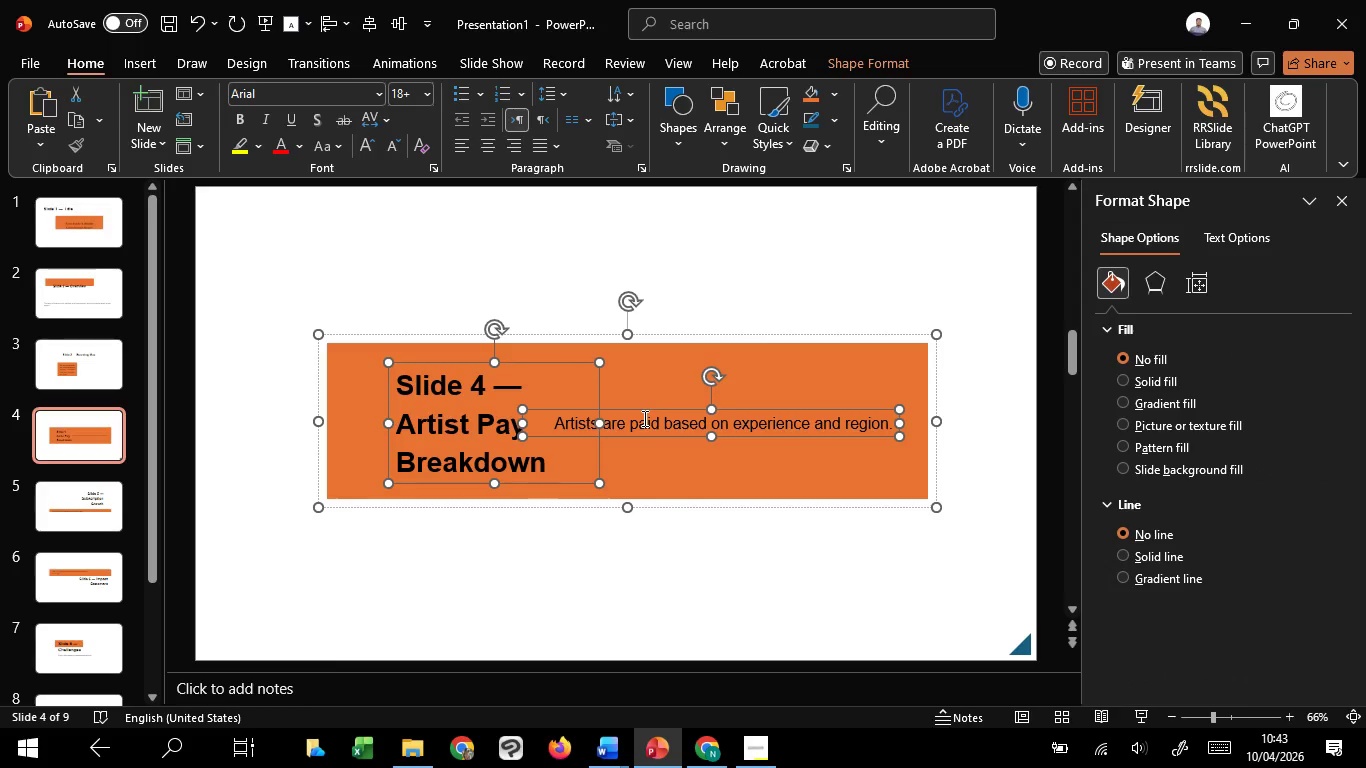 
key(Shift+ShiftLeft)
 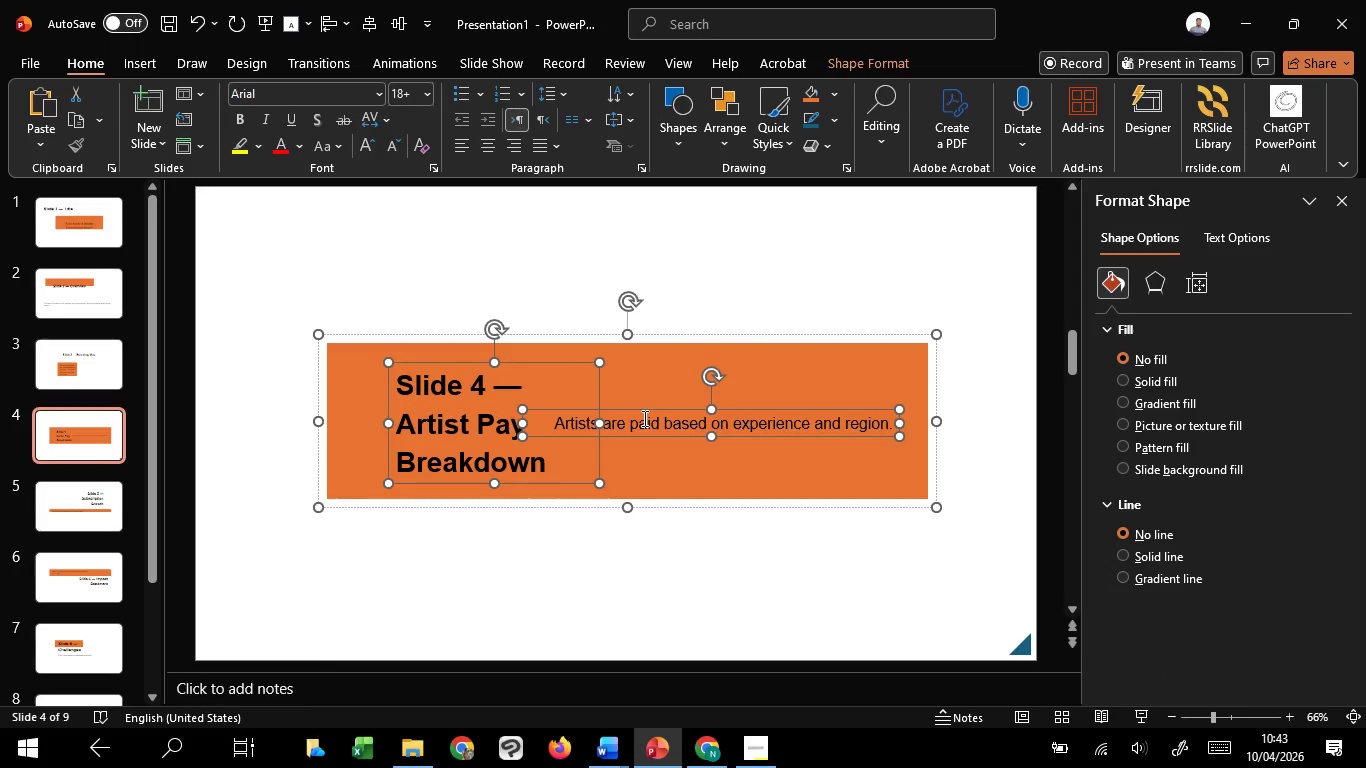 
key(Shift+ShiftLeft)
 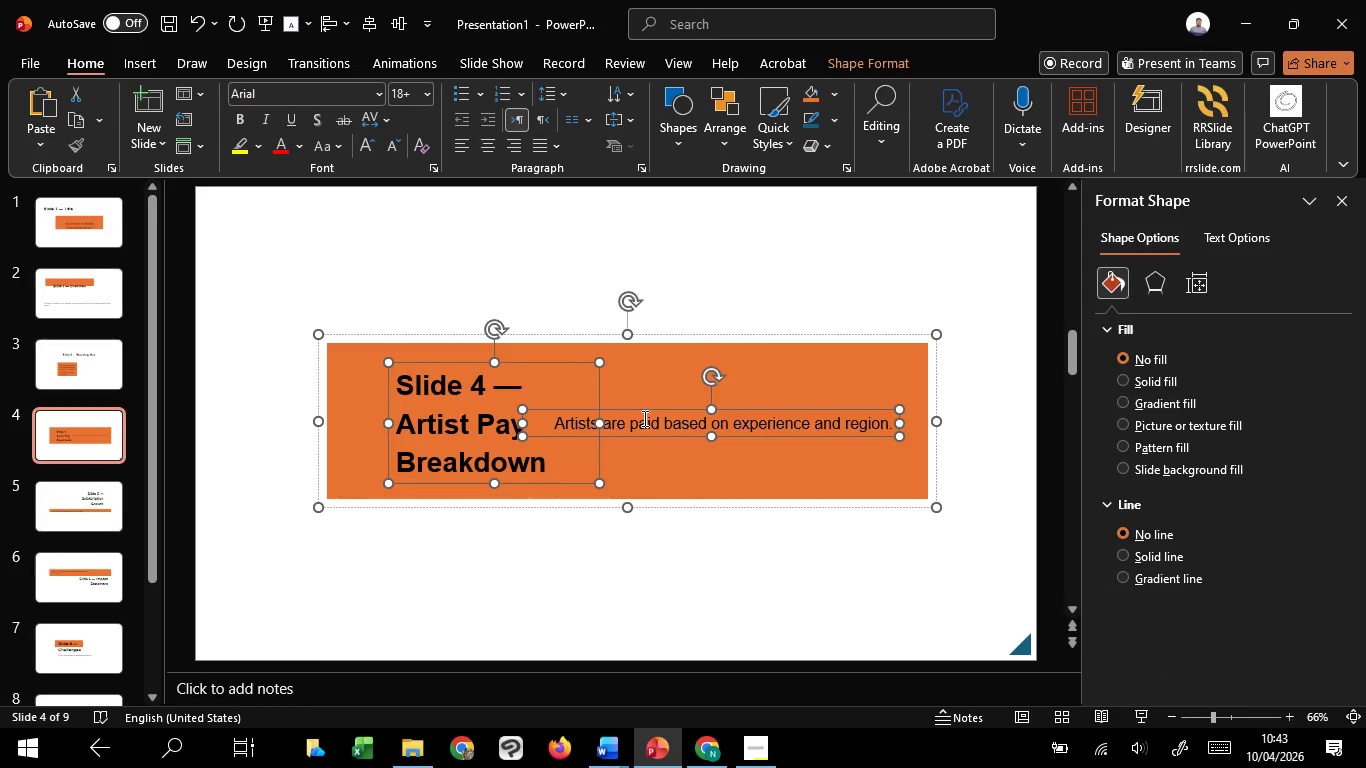 
key(Control+G)
 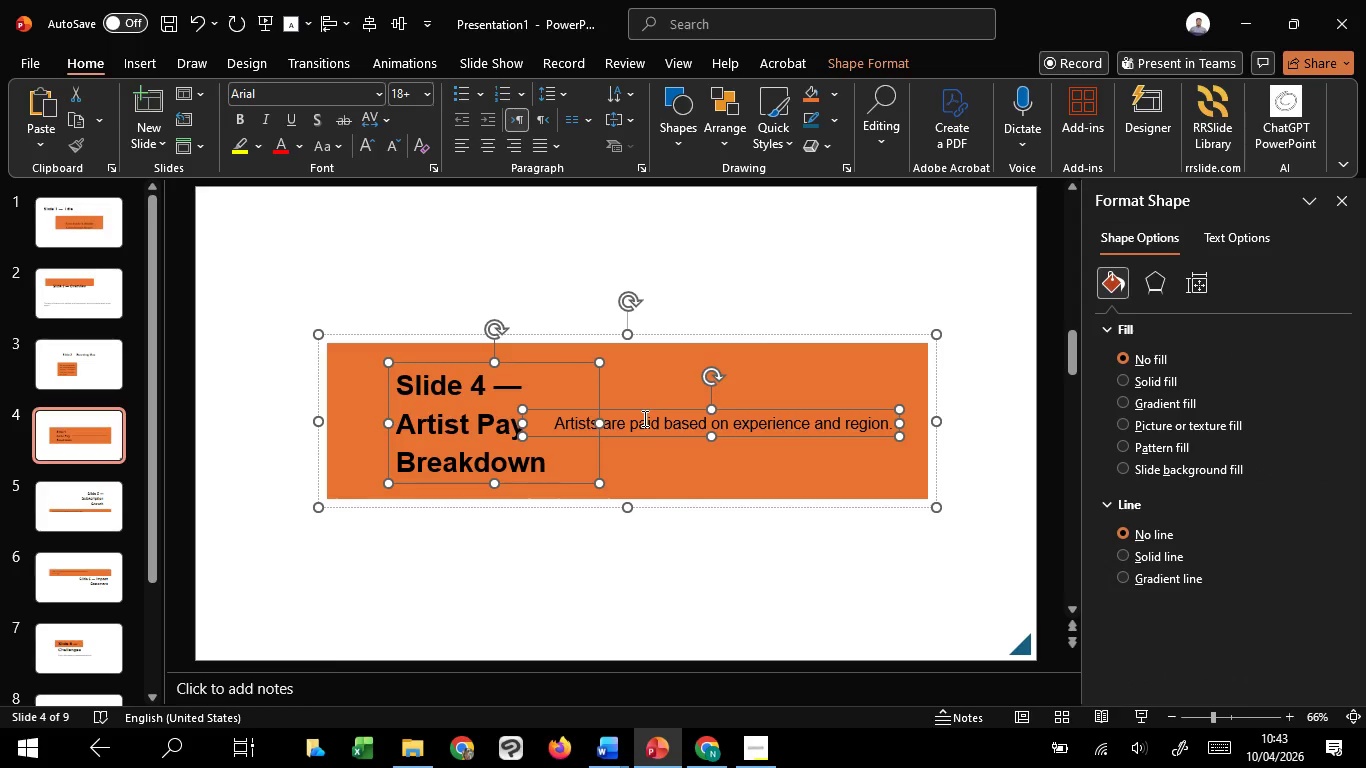 
key(Control+G)
 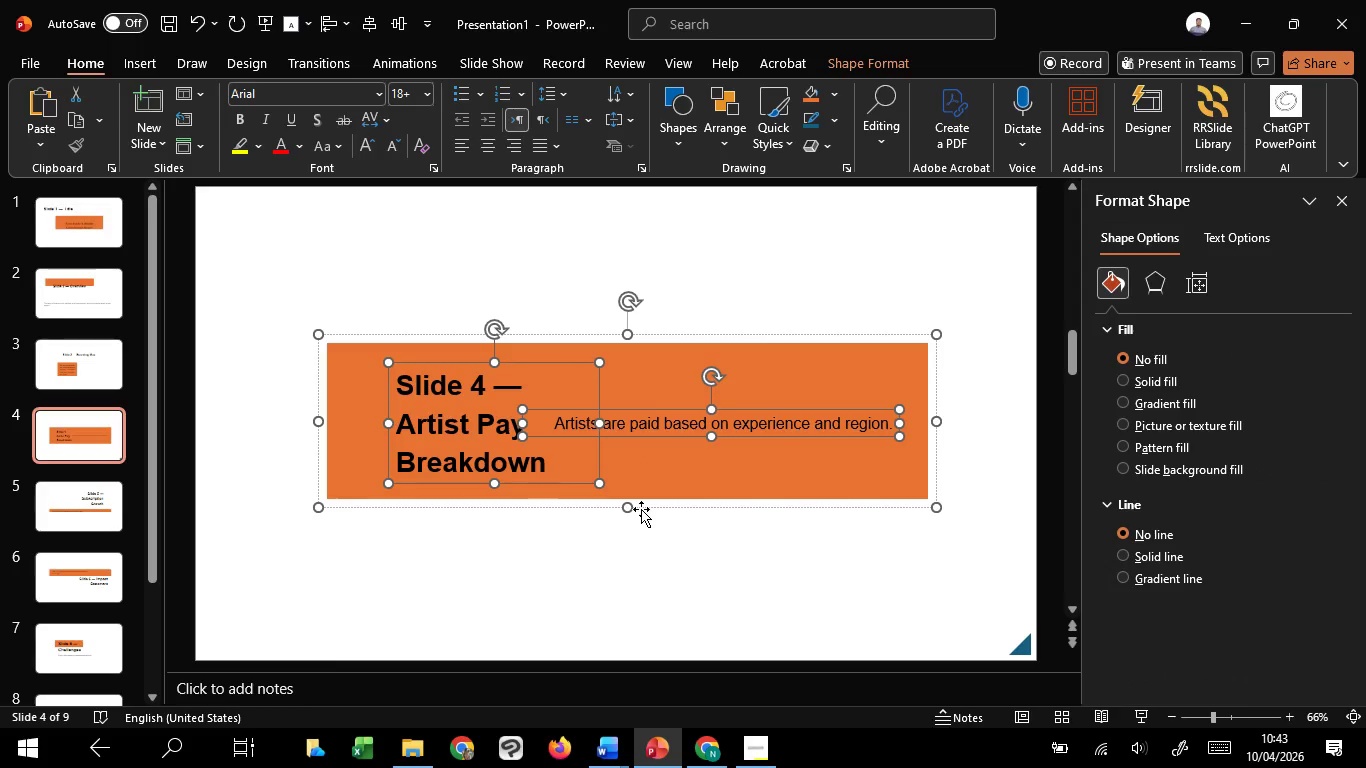 
key(Control+ControlLeft)
 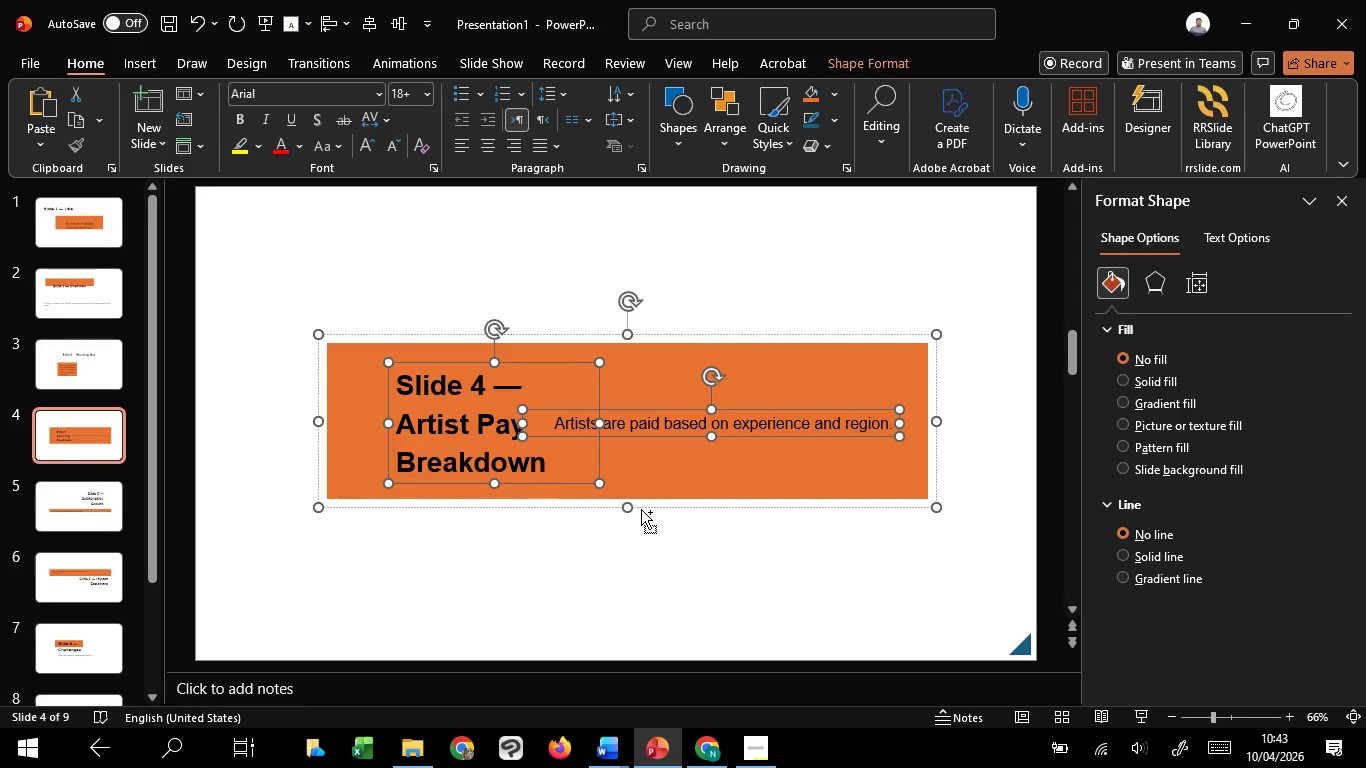 
key(Control+Shift+G)
 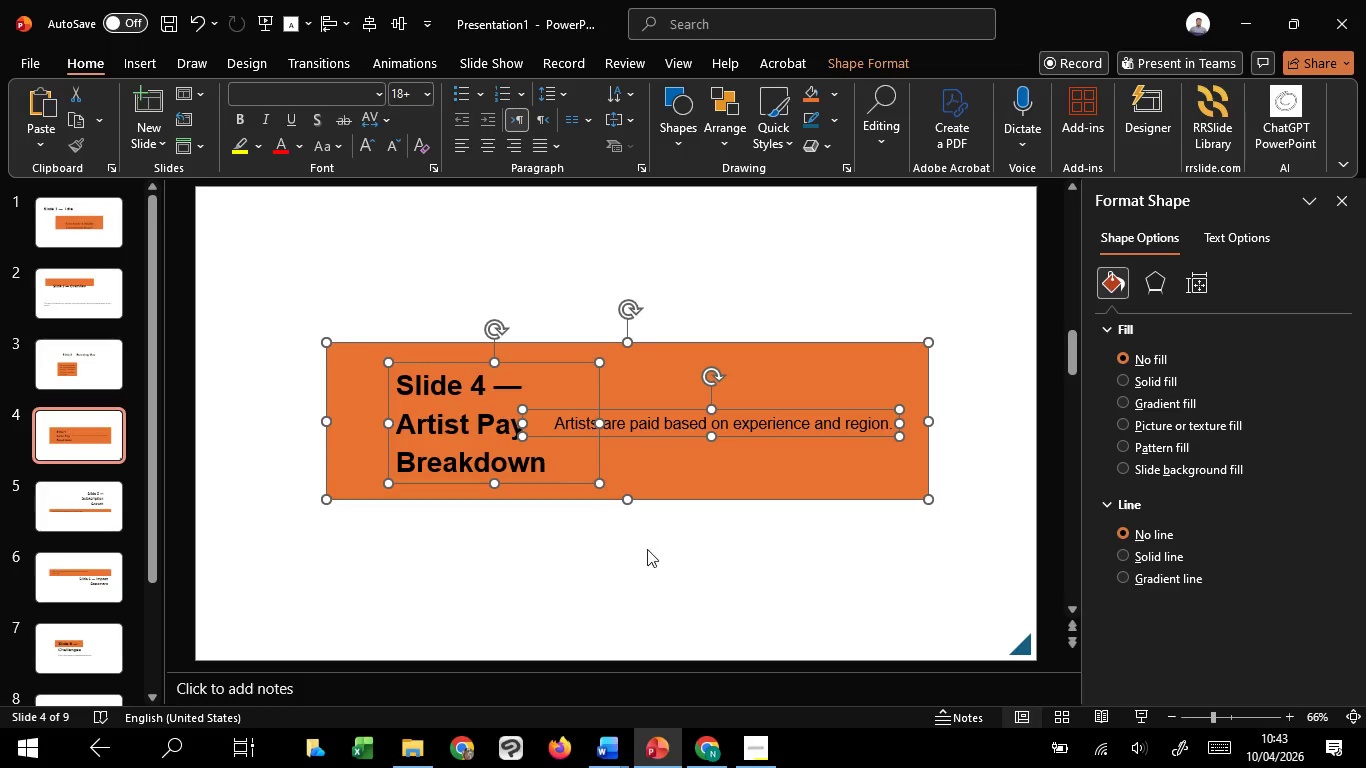 
wait(5.55)
 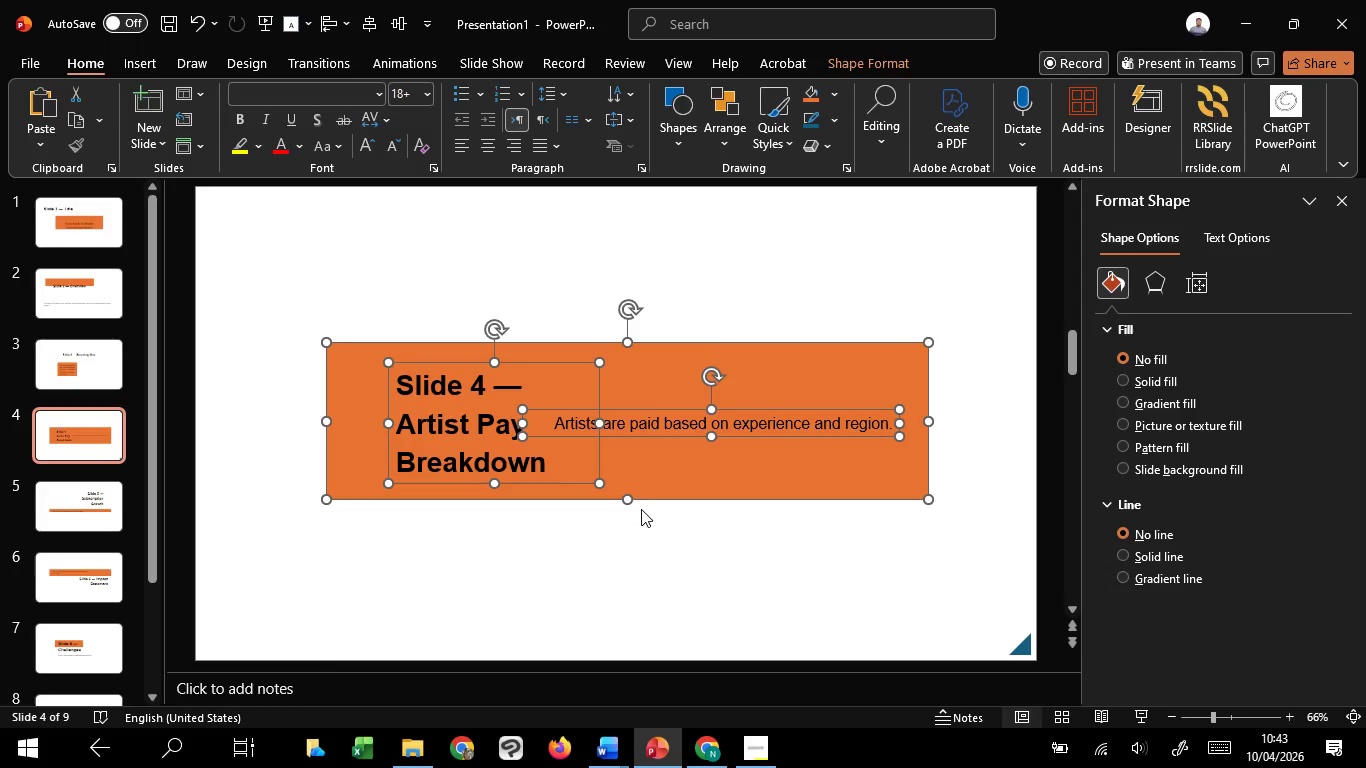 
hold_key(key=CapsLock, duration=0.64)
 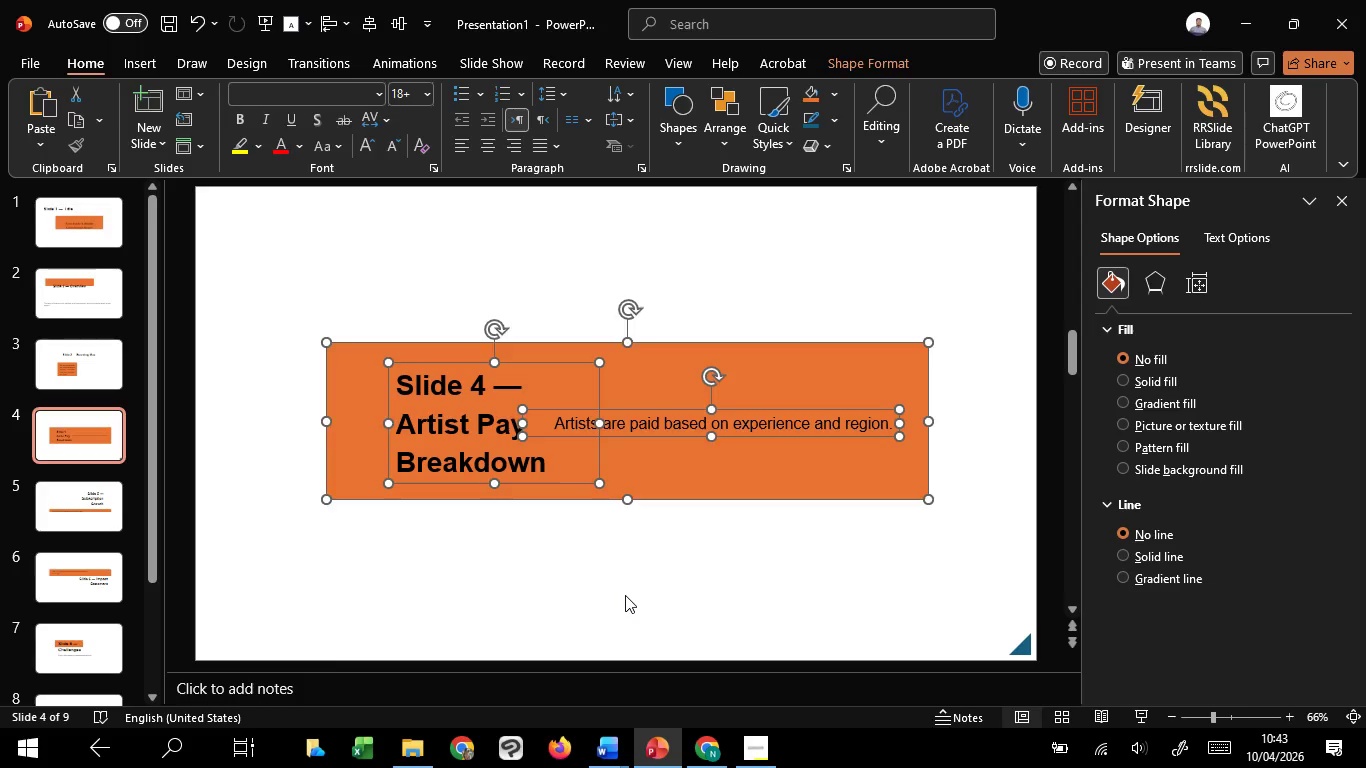 
left_click([625, 595])
 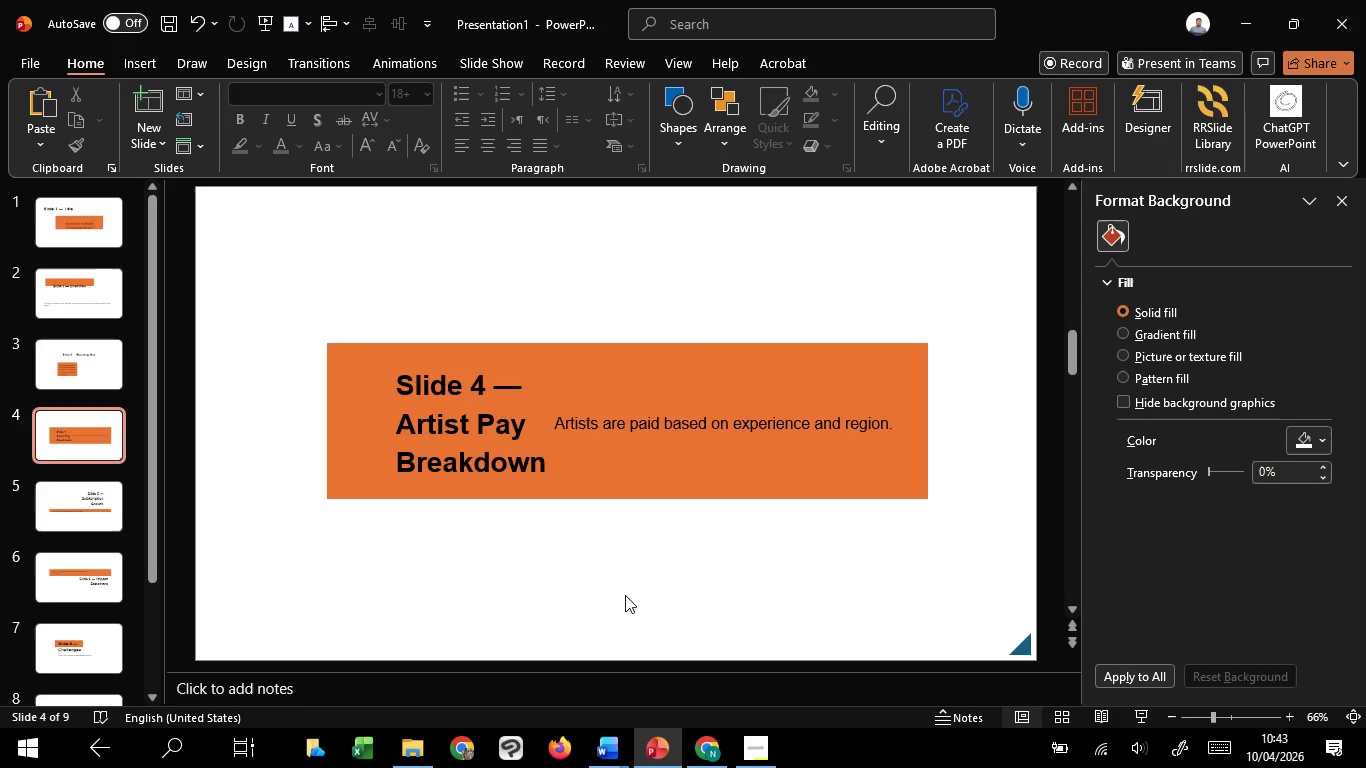 
wait(9.3)
 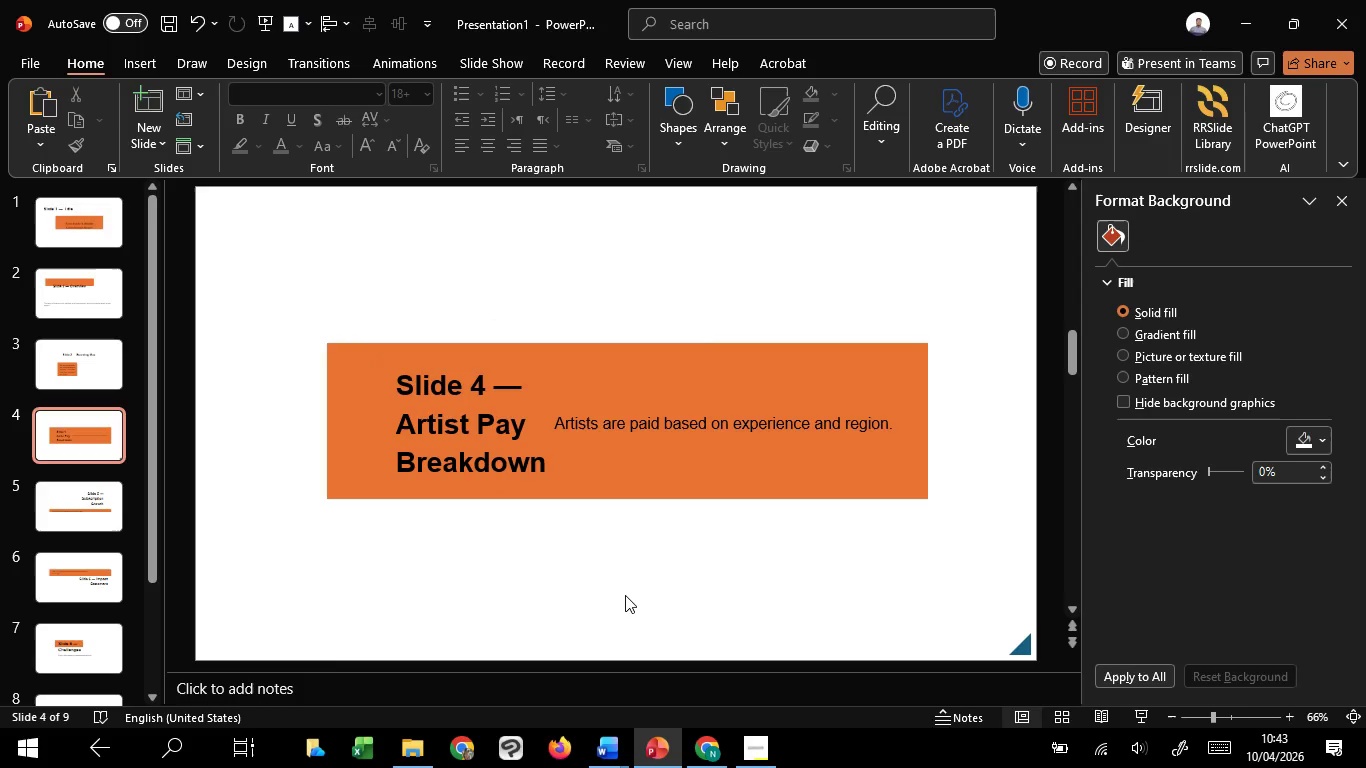 
hold_key(key=CapsLock, duration=0.48)
 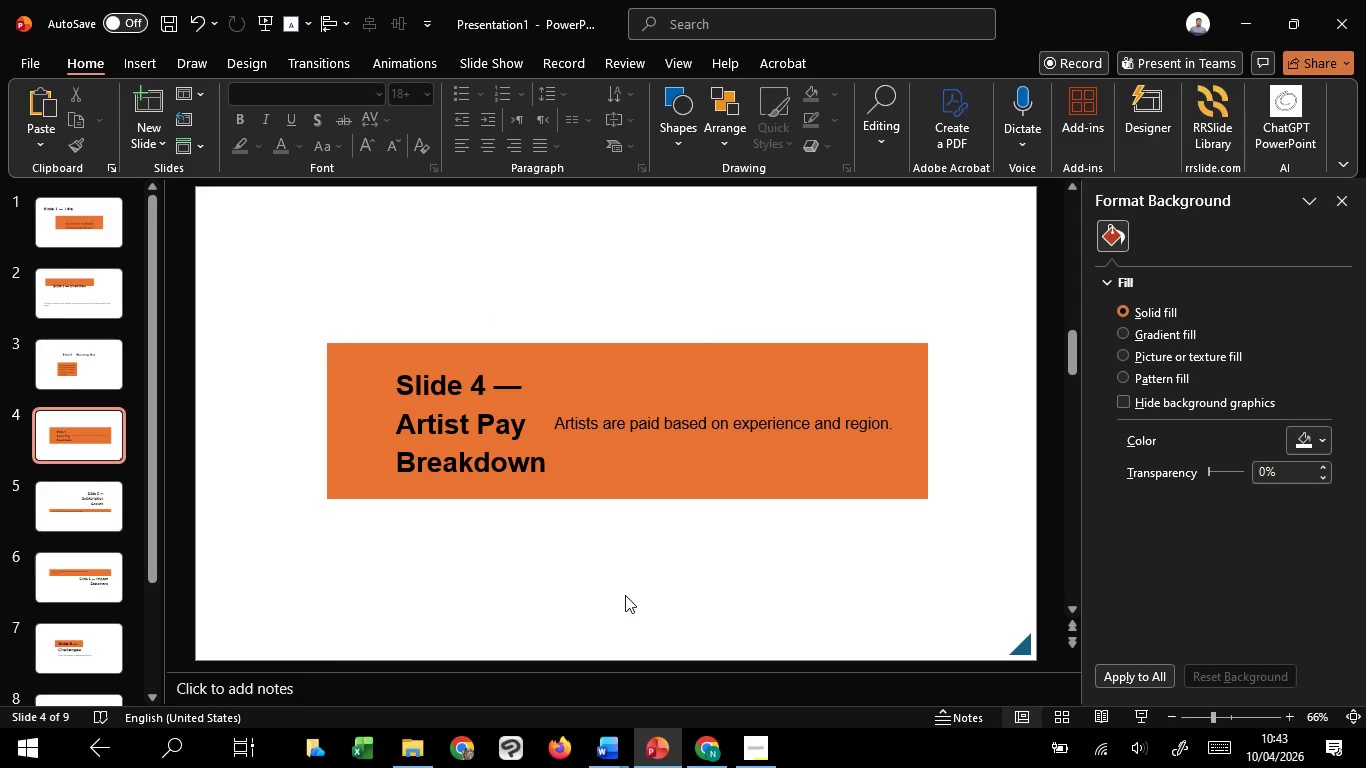 
hold_key(key=CapsLock, duration=0.31)
 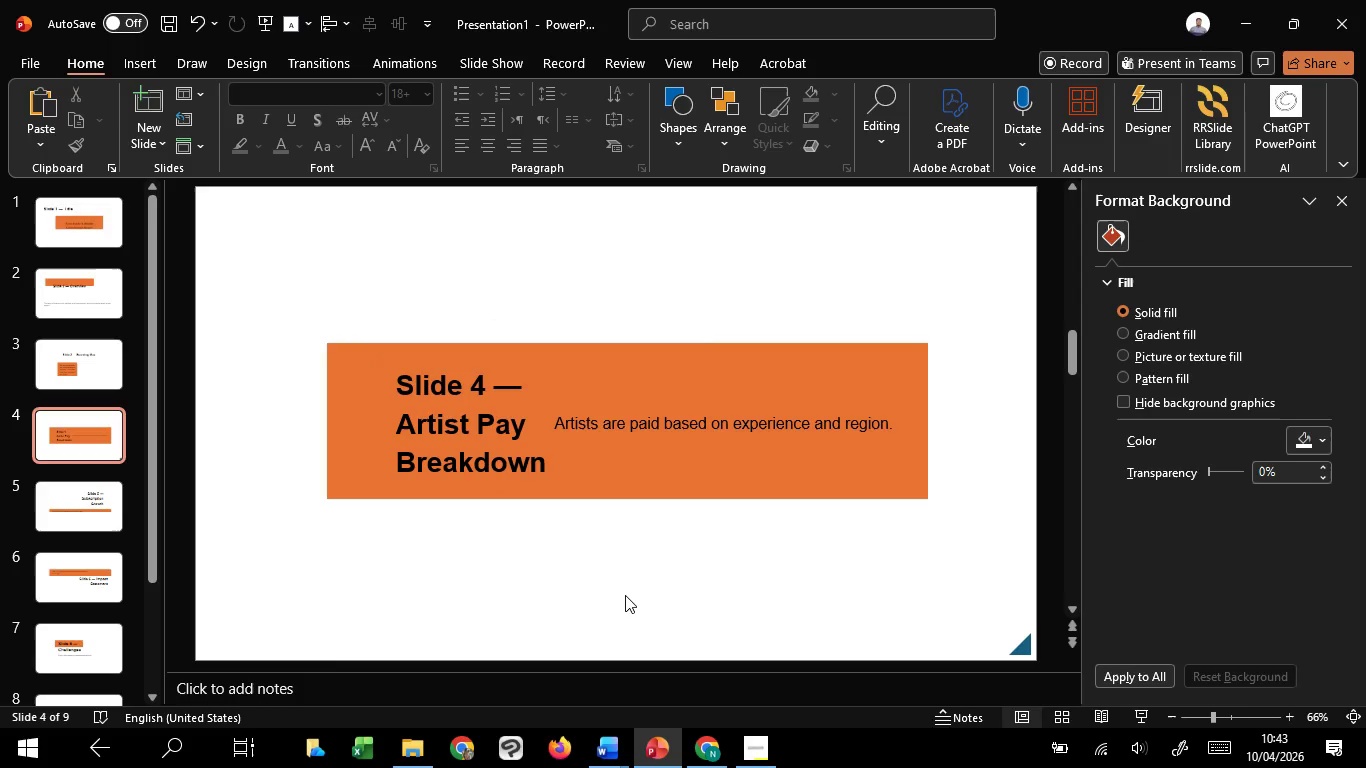 
hold_key(key=CapsLock, duration=0.5)
 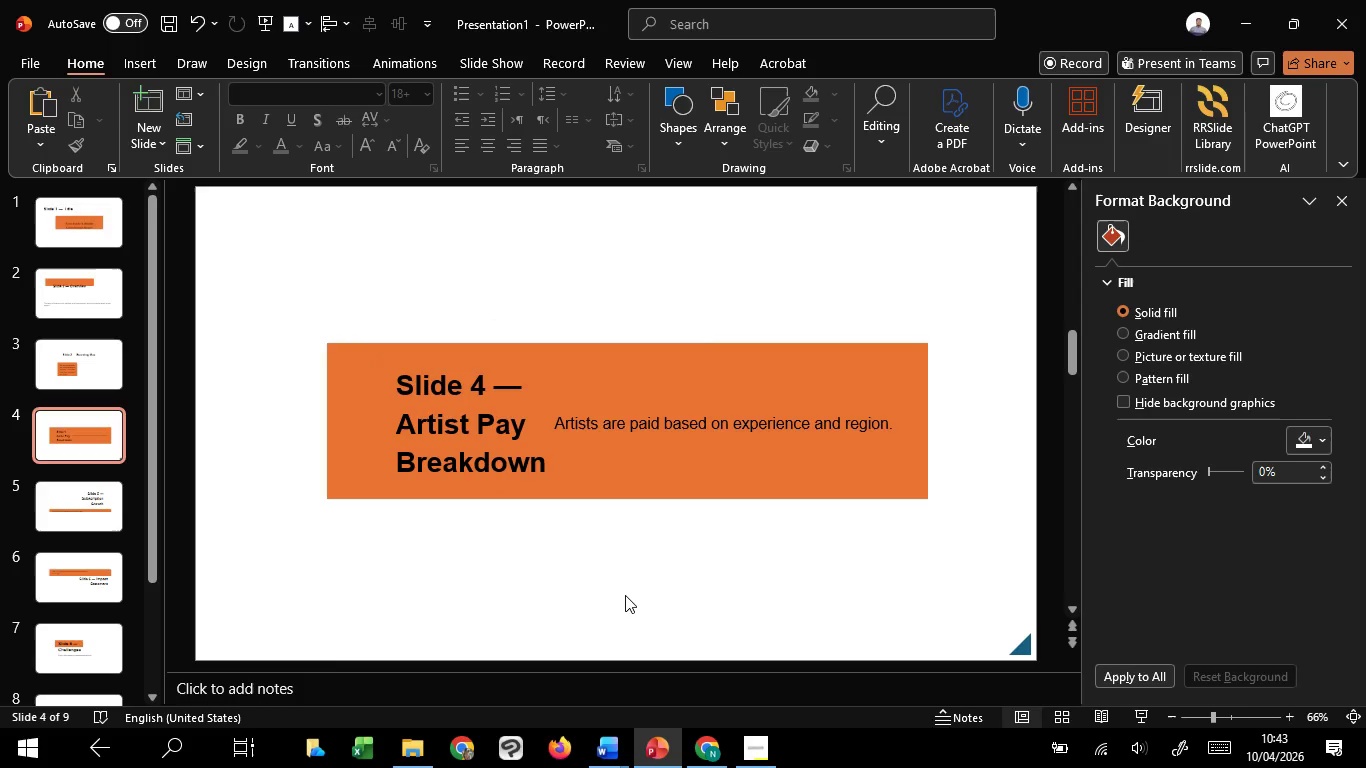 
hold_key(key=CapsLock, duration=1.31)
 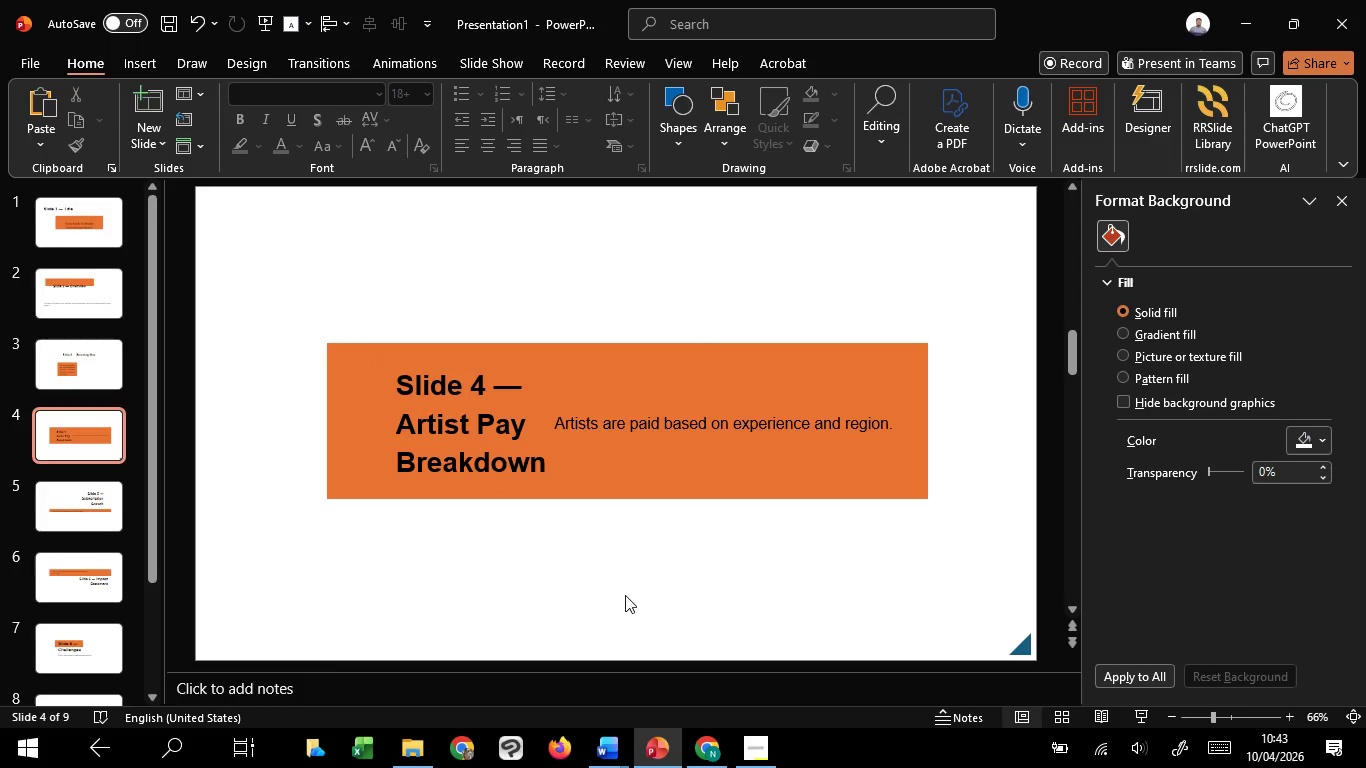 
hold_key(key=CapsLock, duration=1.0)
 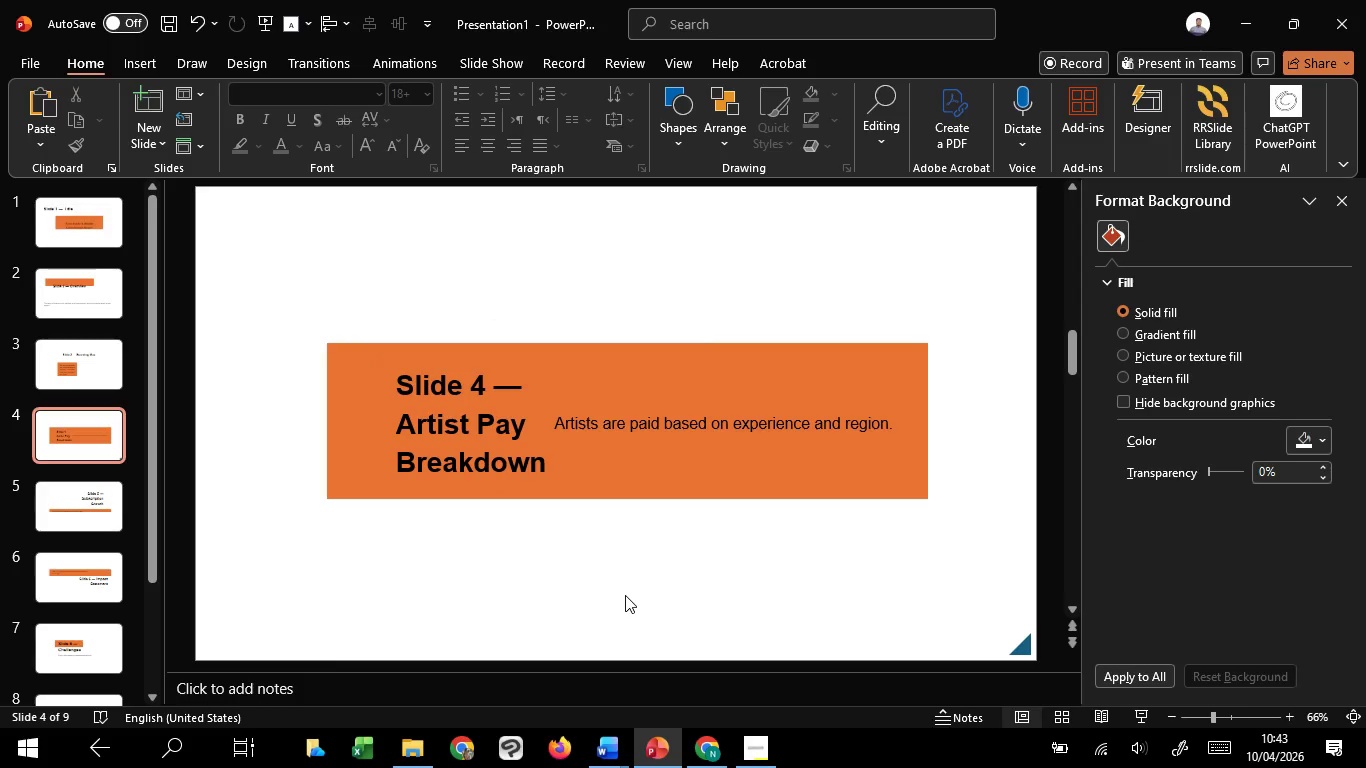 
hold_key(key=CapsLock, duration=1.42)
 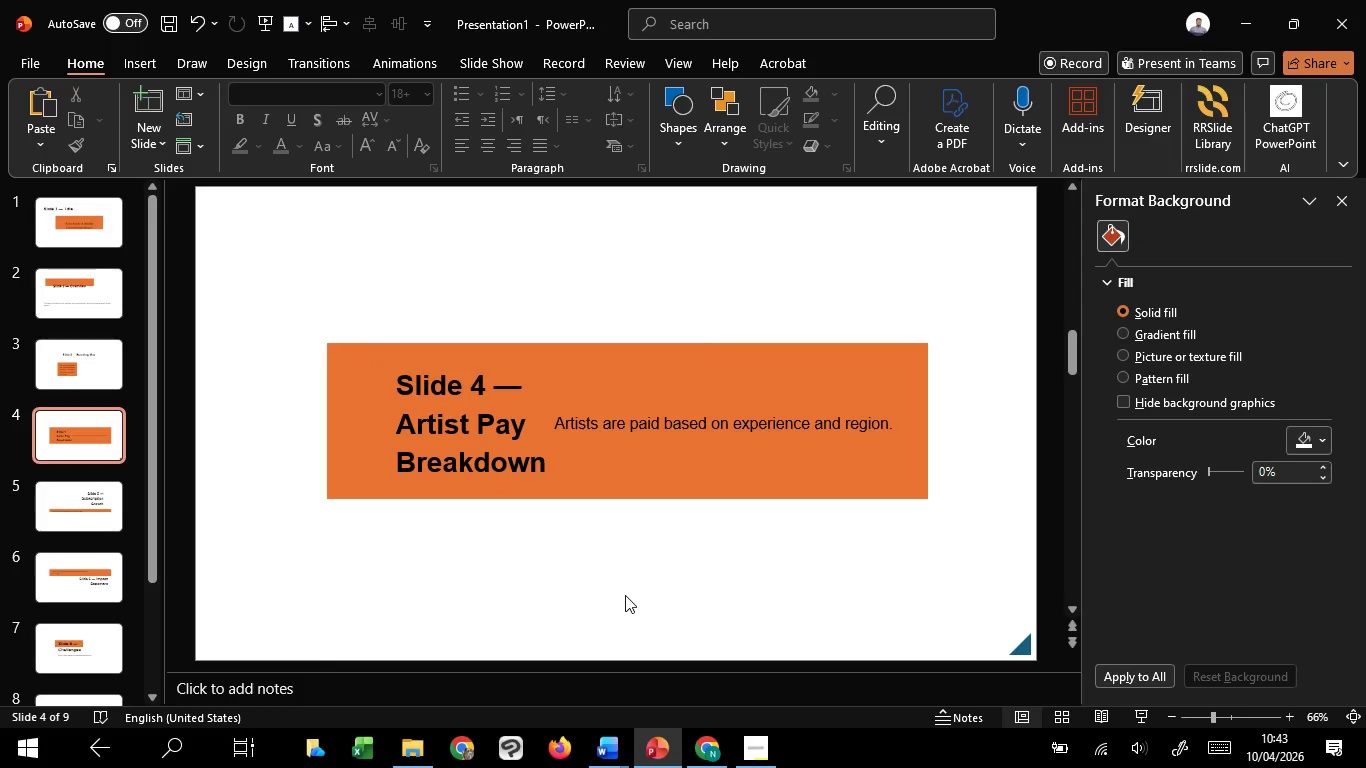 
hold_key(key=CapsLock, duration=1.5)
 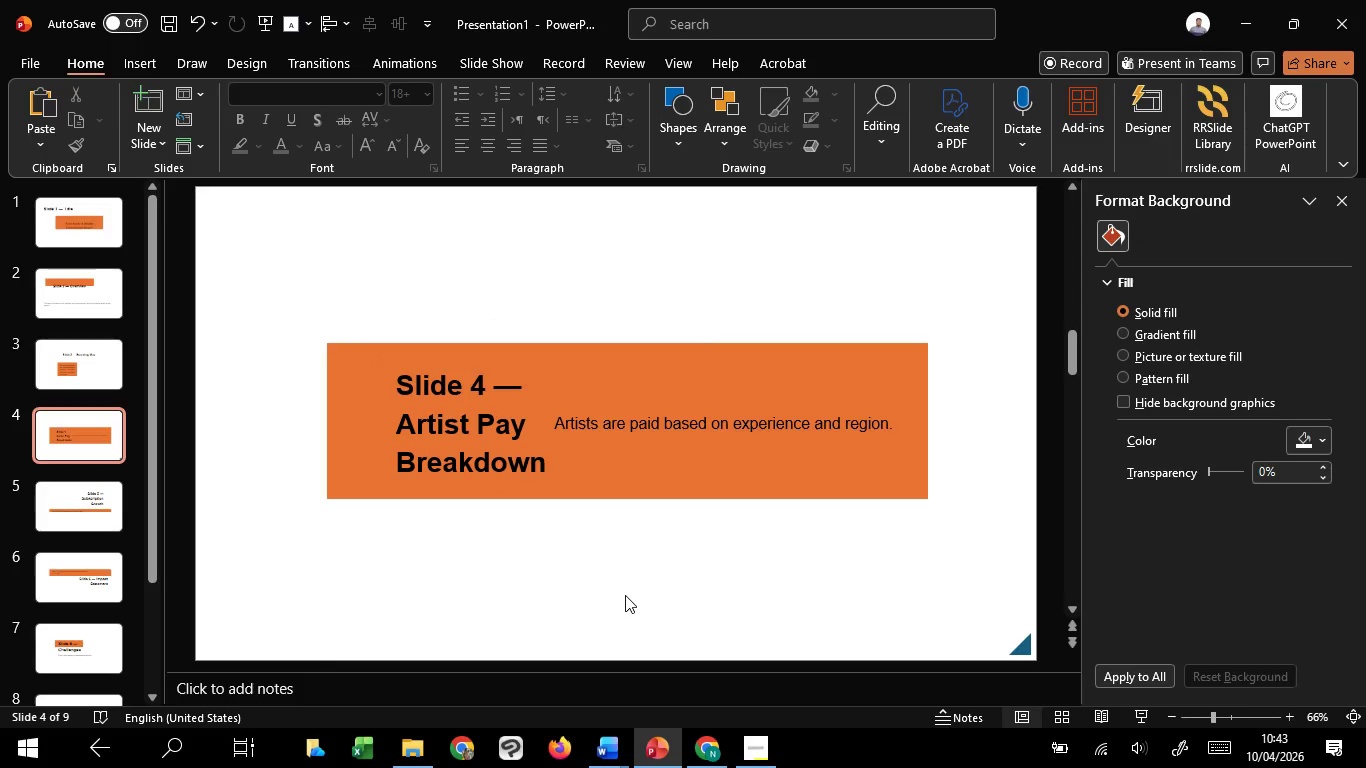 
key(CapsLock)
 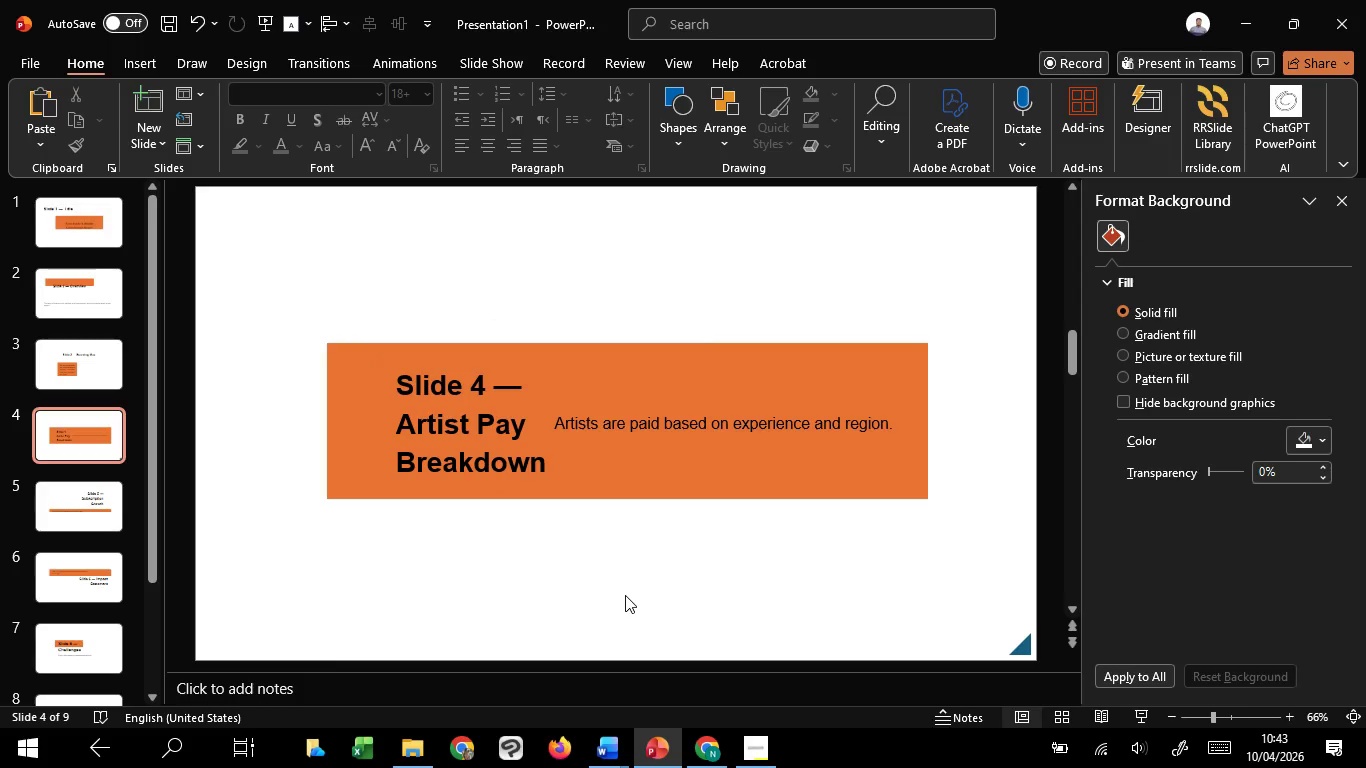 
key(CapsLock)
 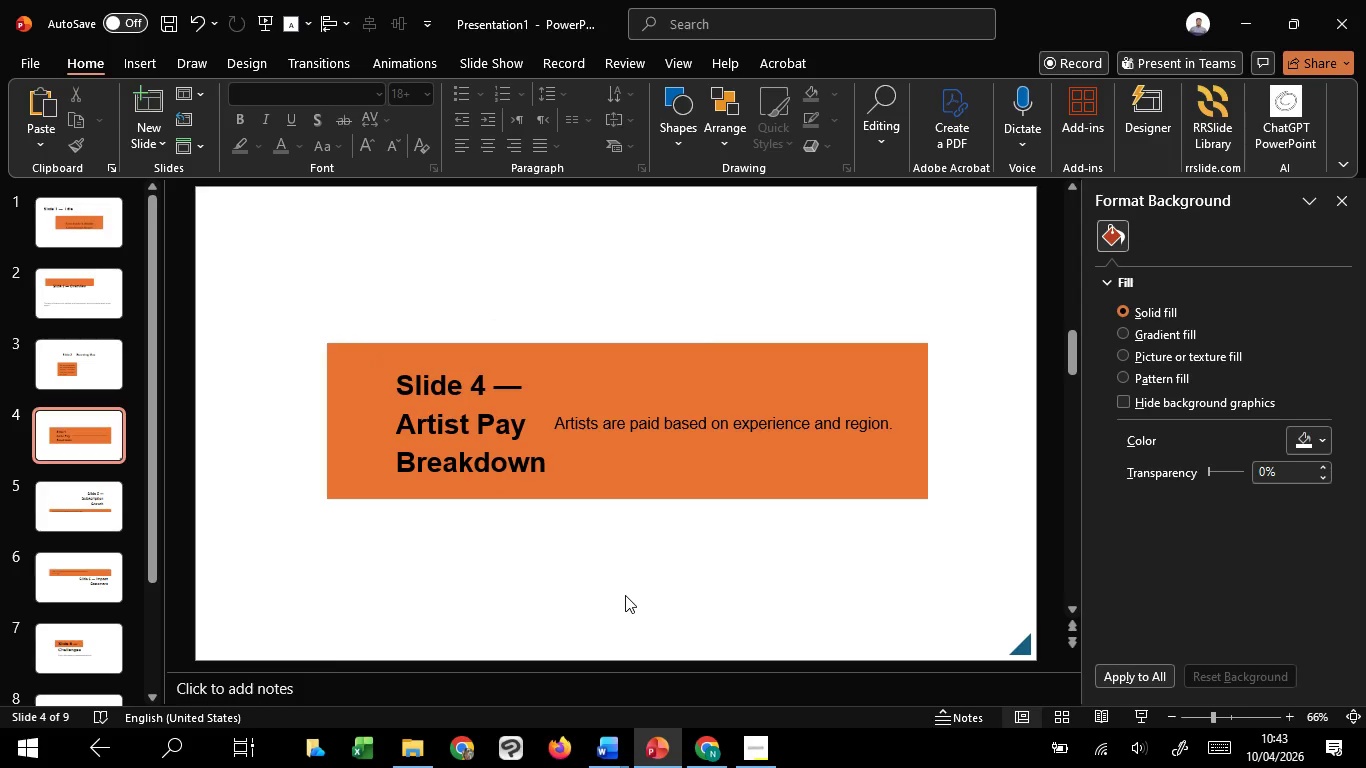 
key(CapsLock)
 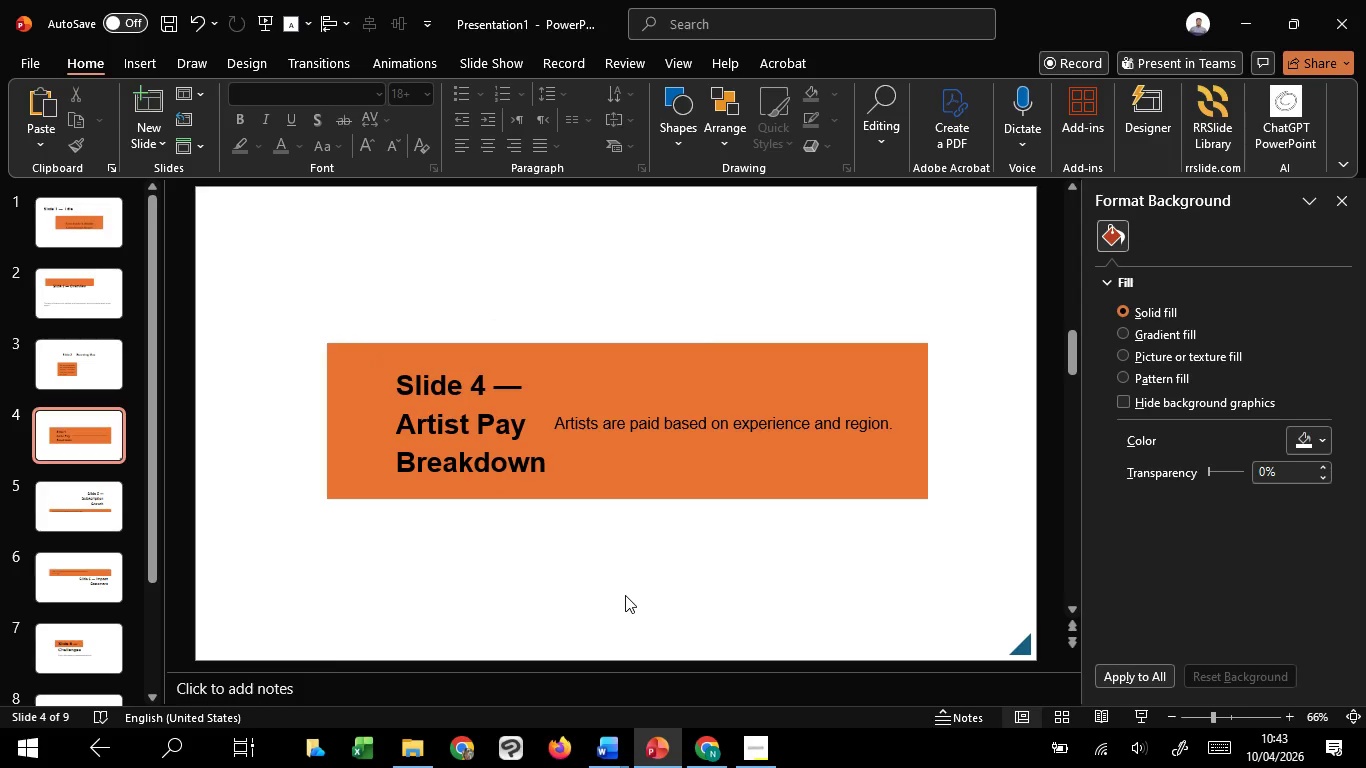 
key(CapsLock)
 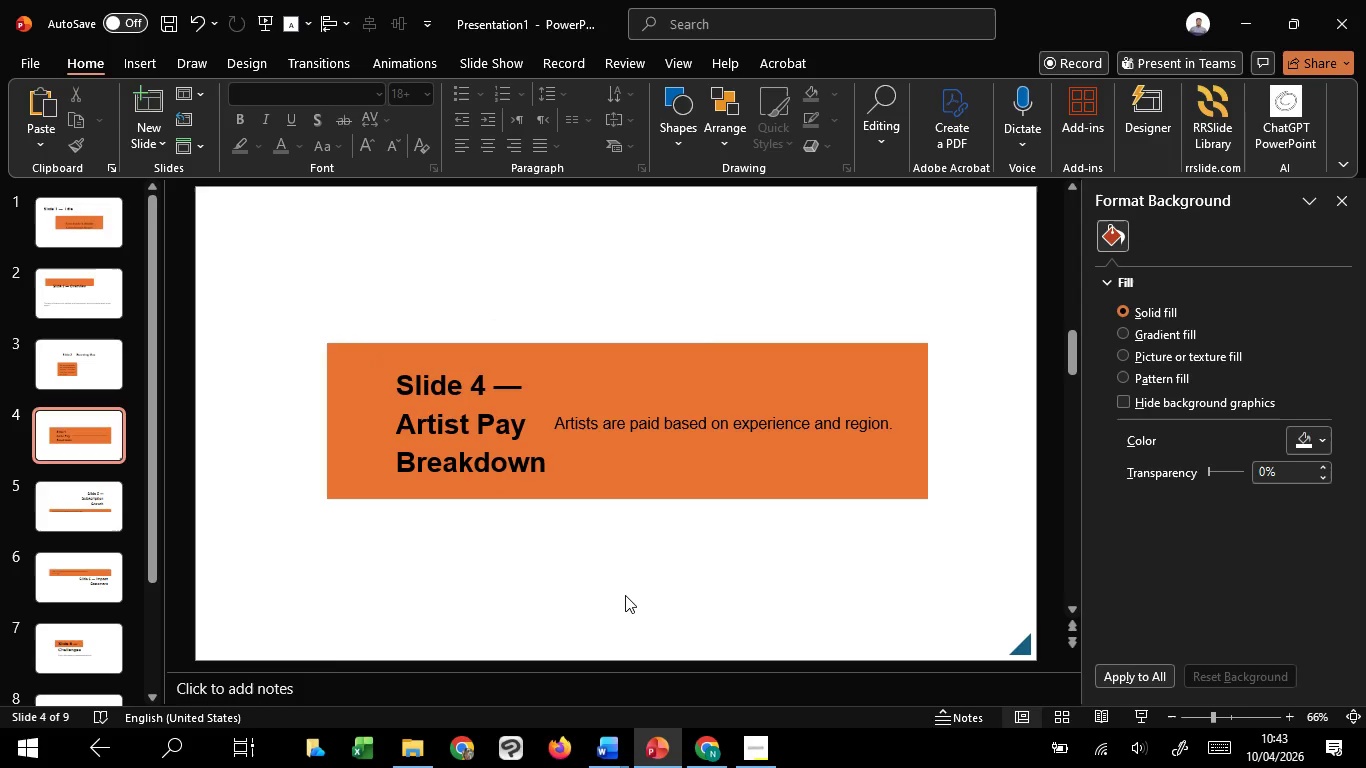 
key(CapsLock)
 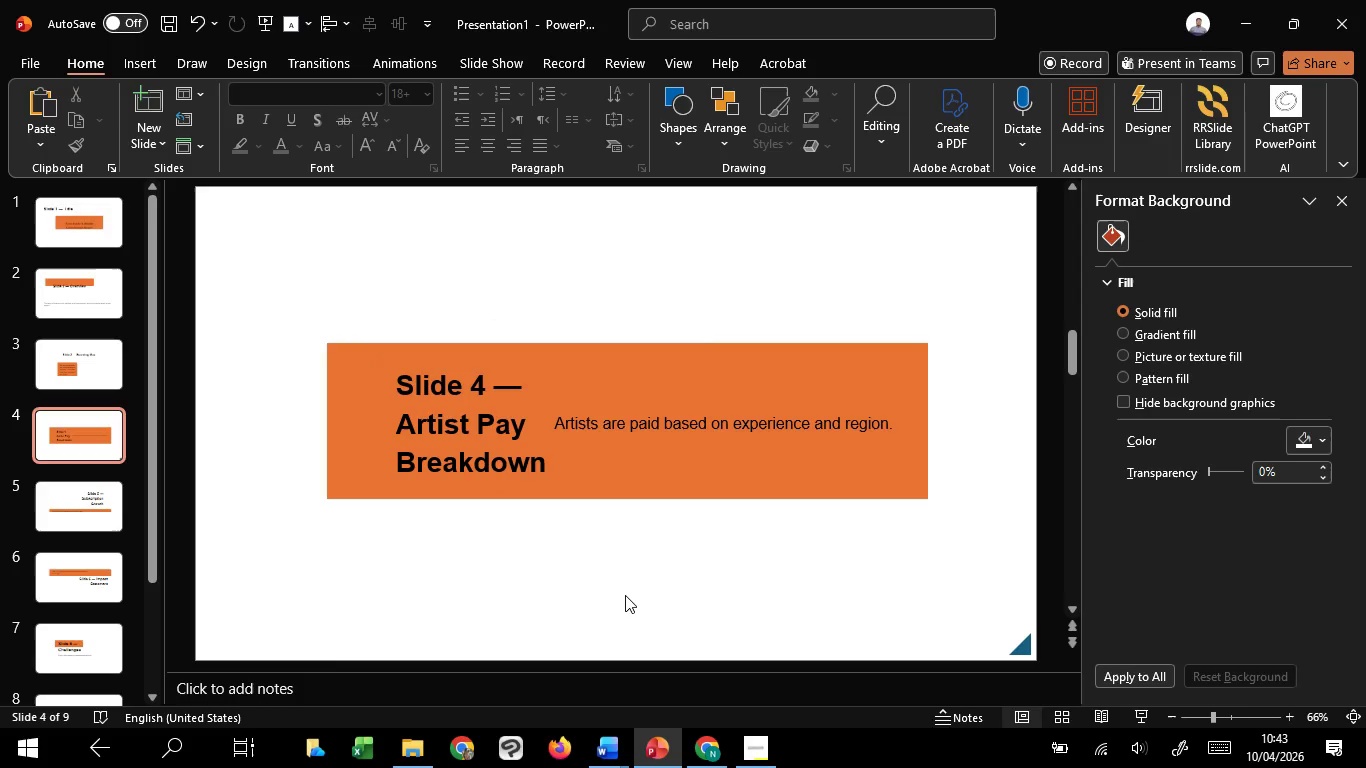 
key(CapsLock)
 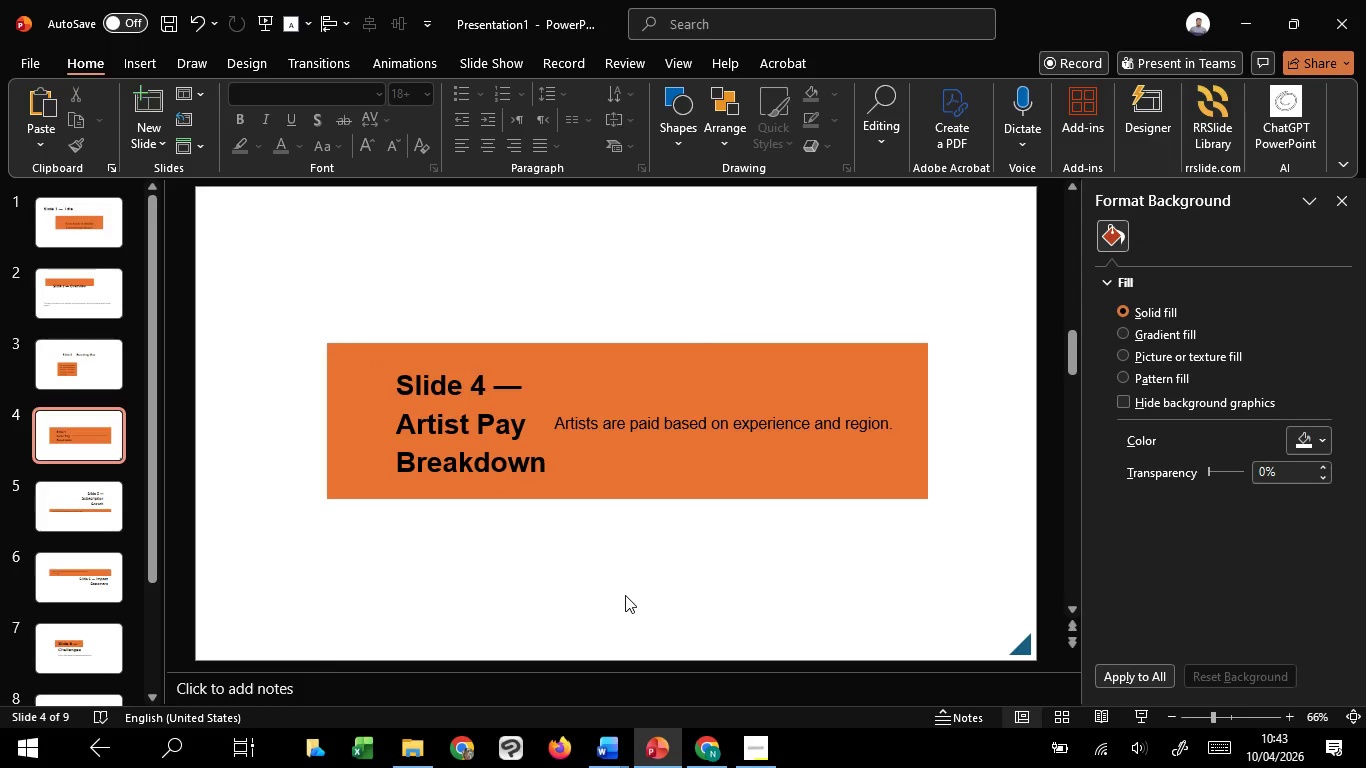 
key(CapsLock)
 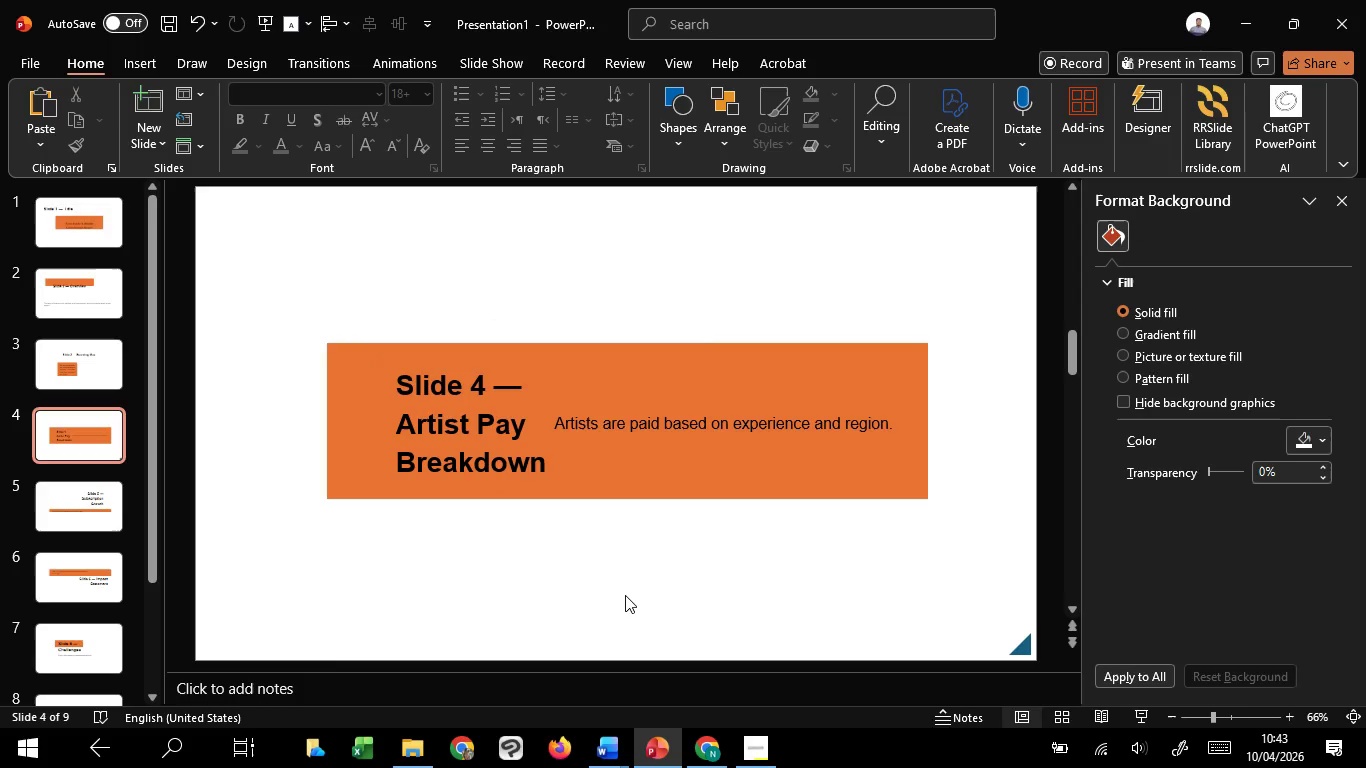 
hold_key(key=CapsLock, duration=0.73)
 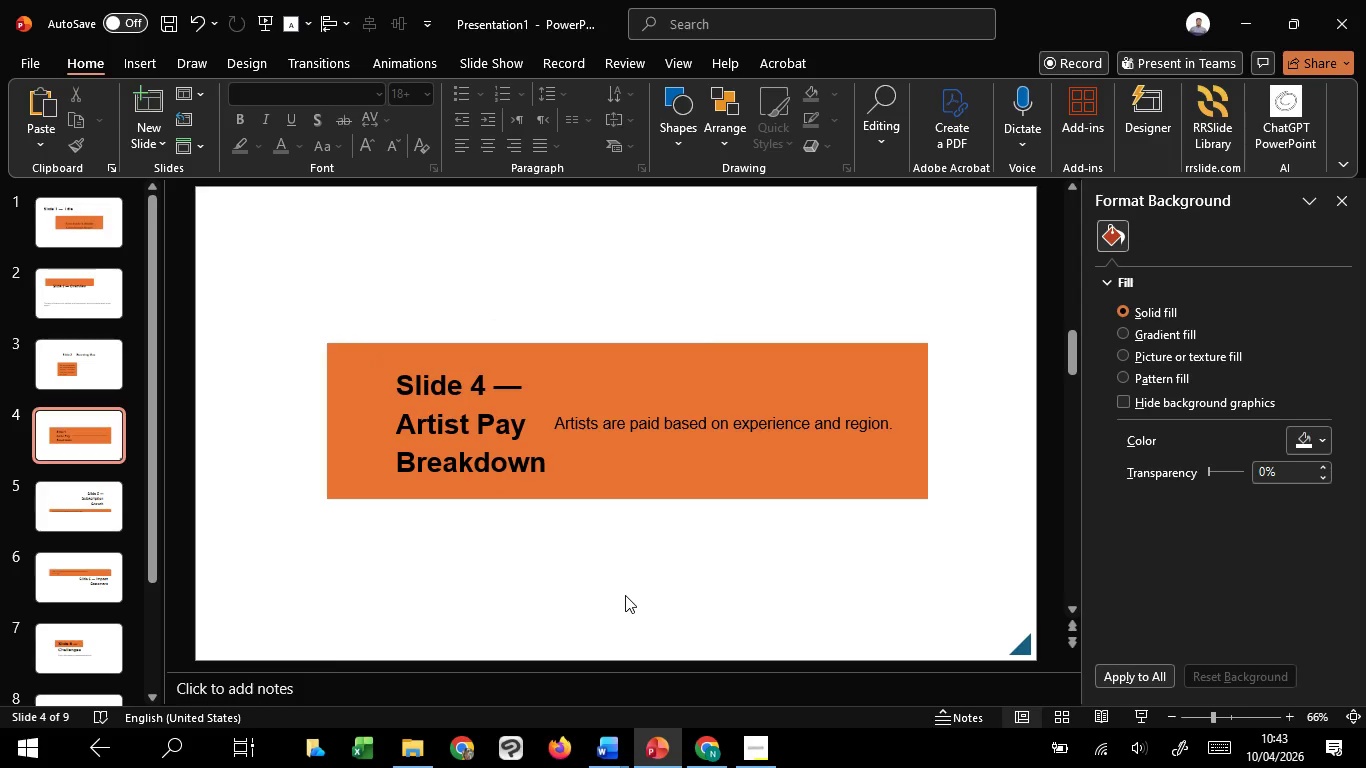 
key(CapsLock)
 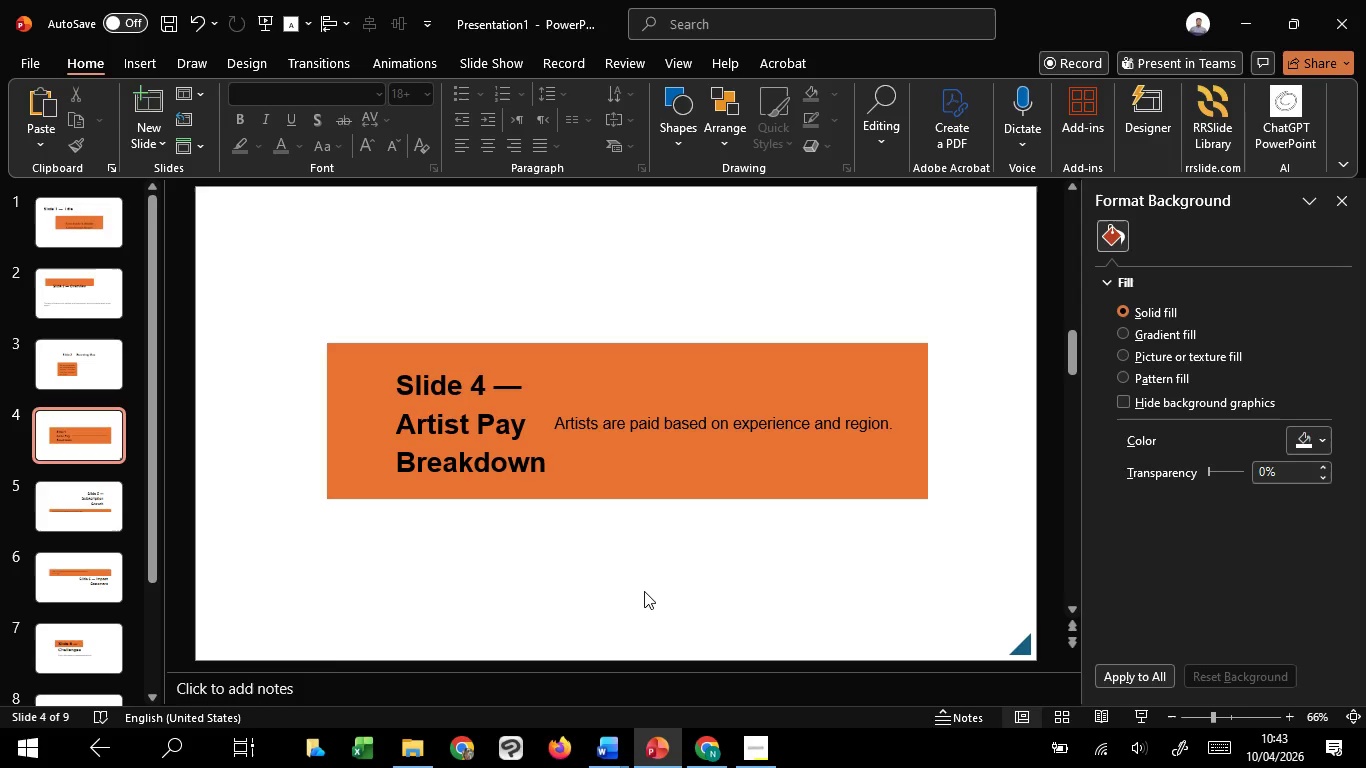 
hold_key(key=CapsLock, duration=1.52)
 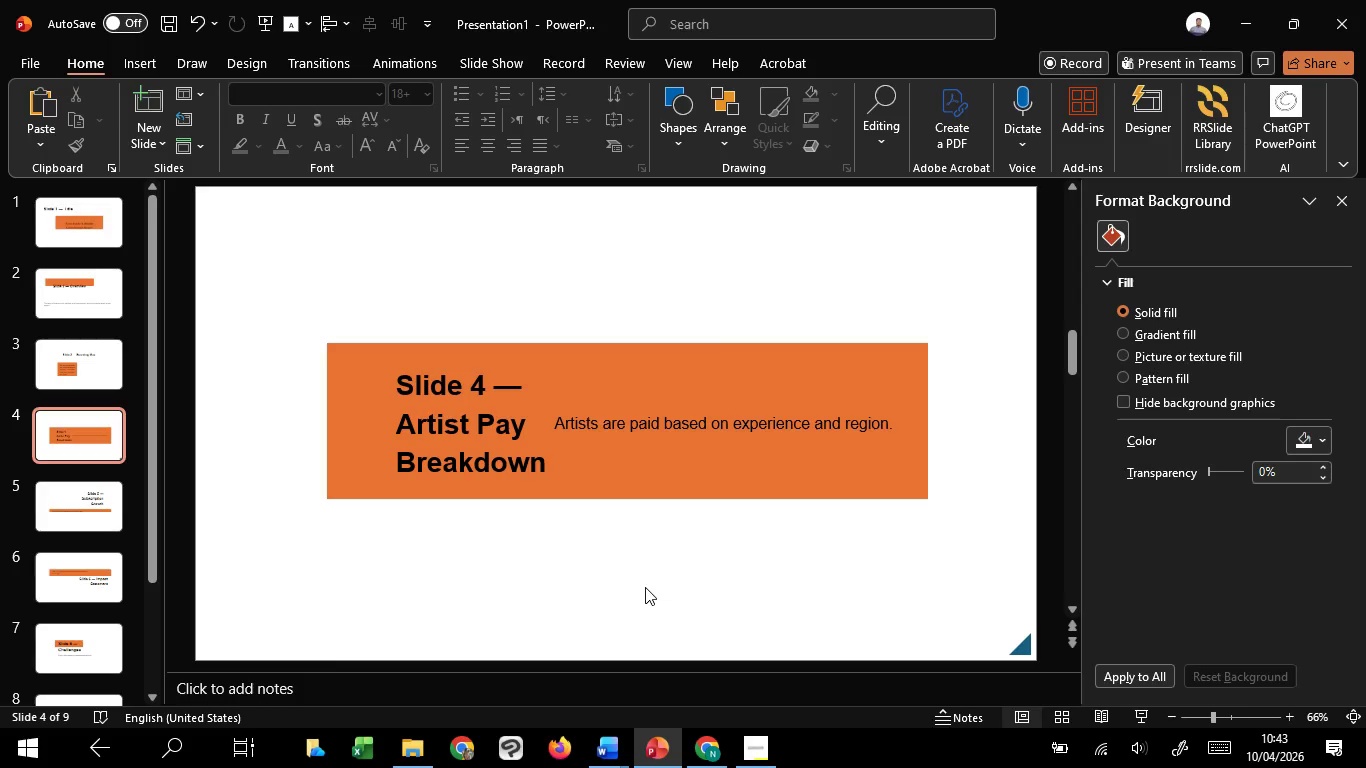 
key(CapsLock)
 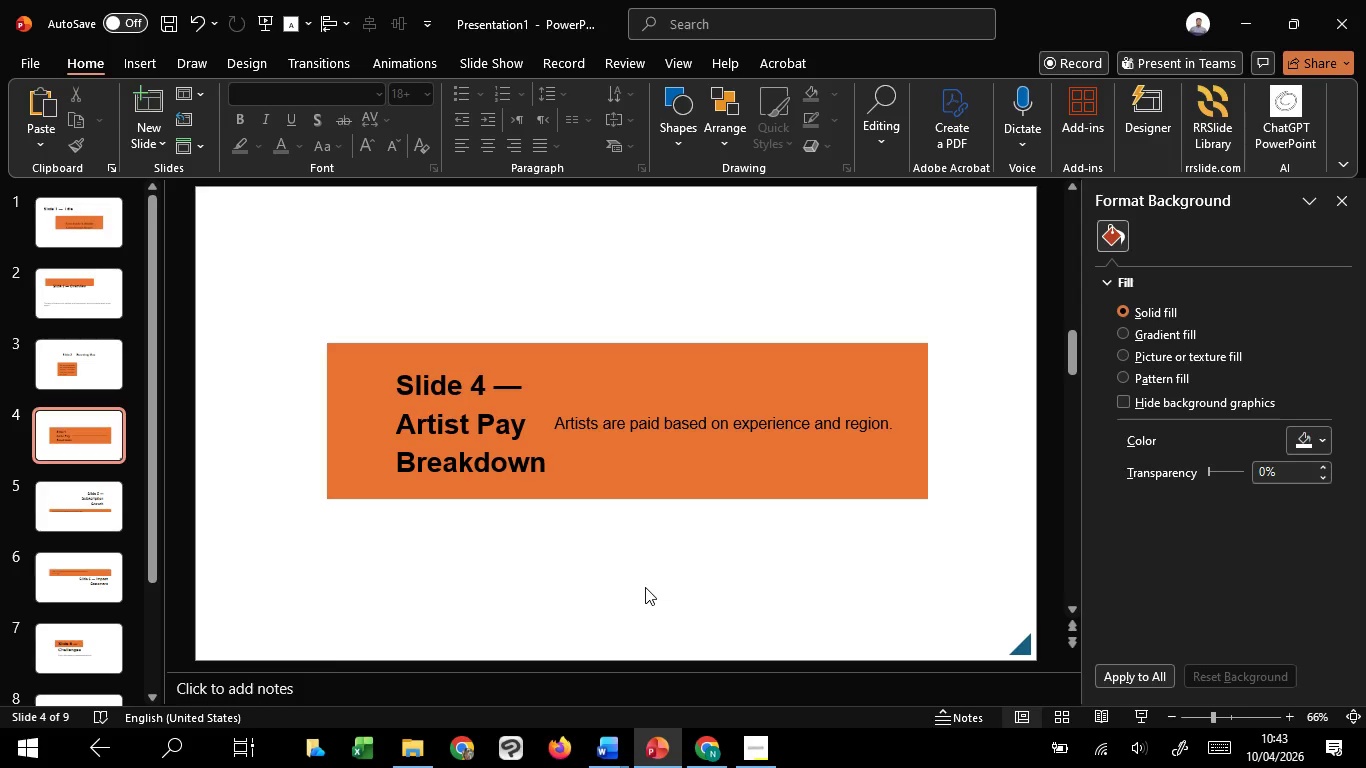 
key(CapsLock)
 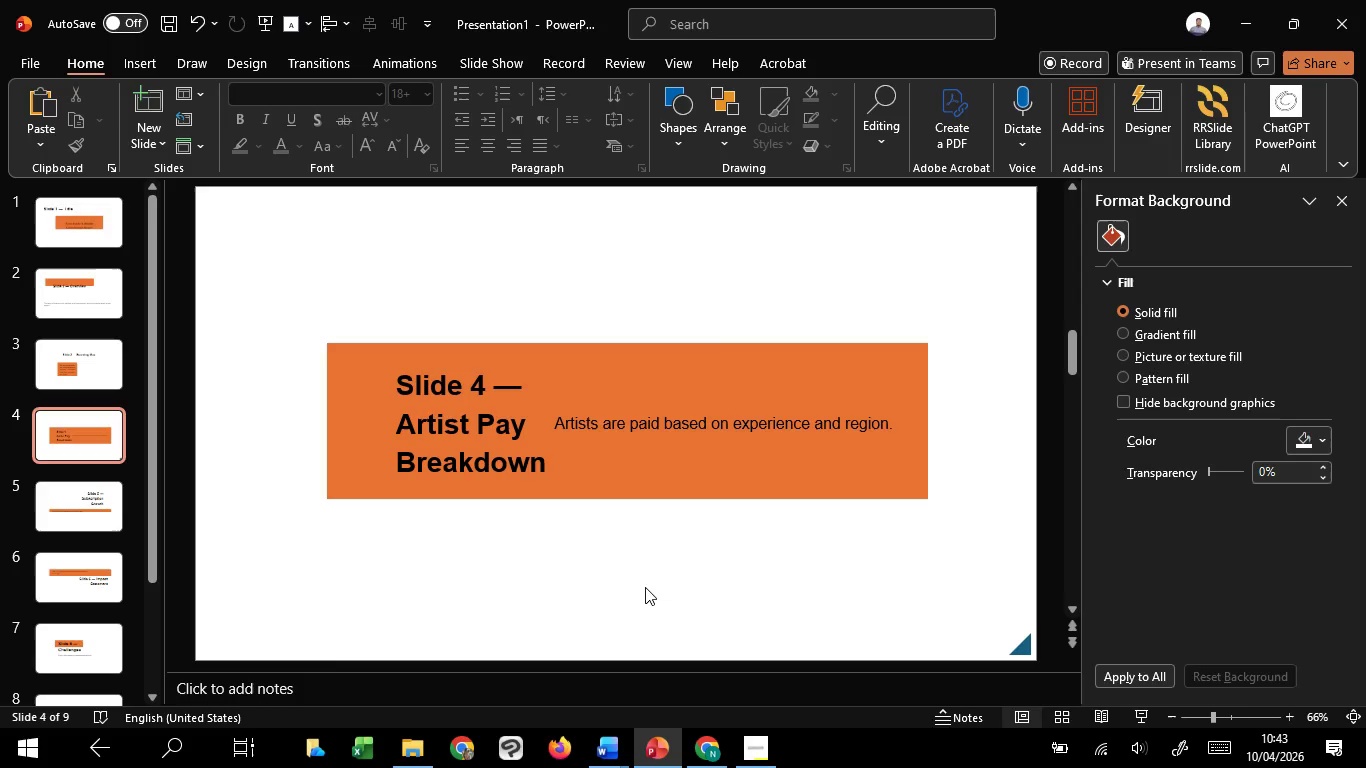 
key(CapsLock)
 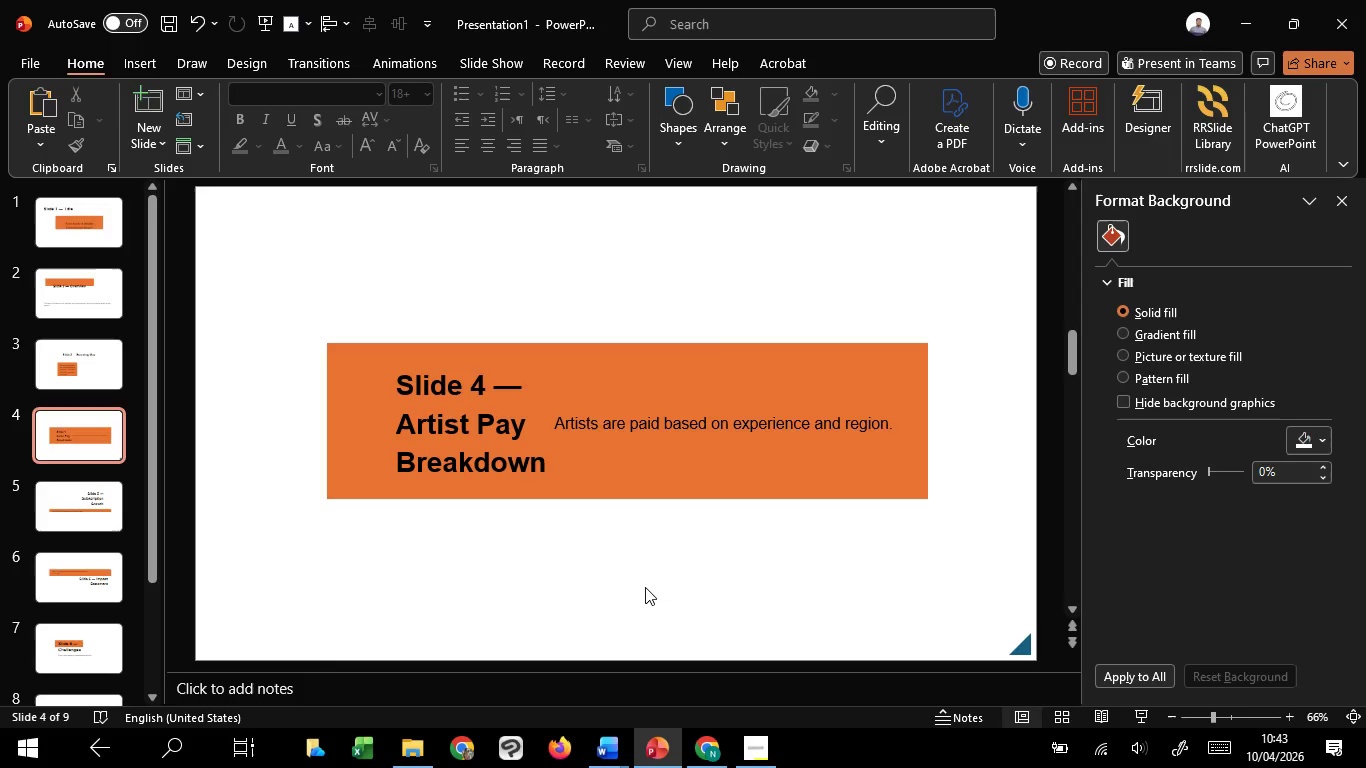 
key(CapsLock)
 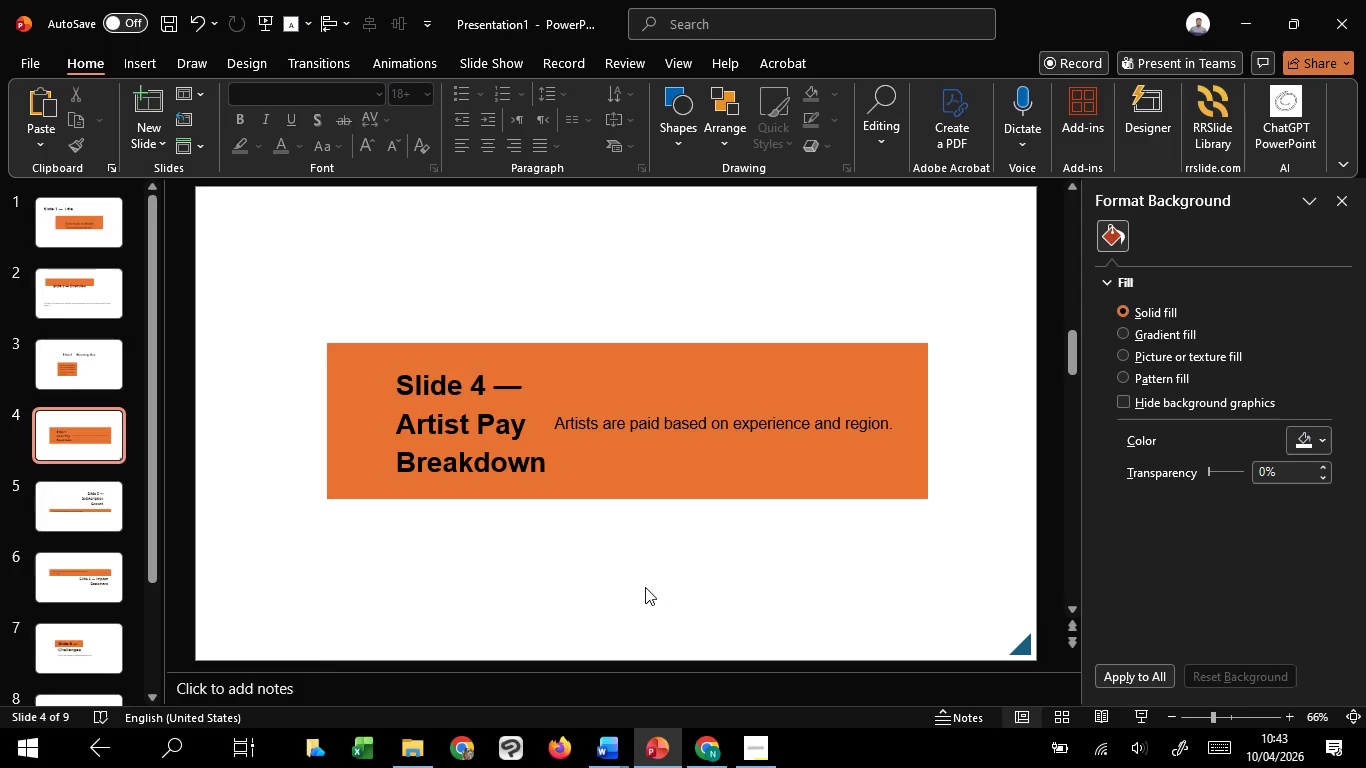 
key(CapsLock)
 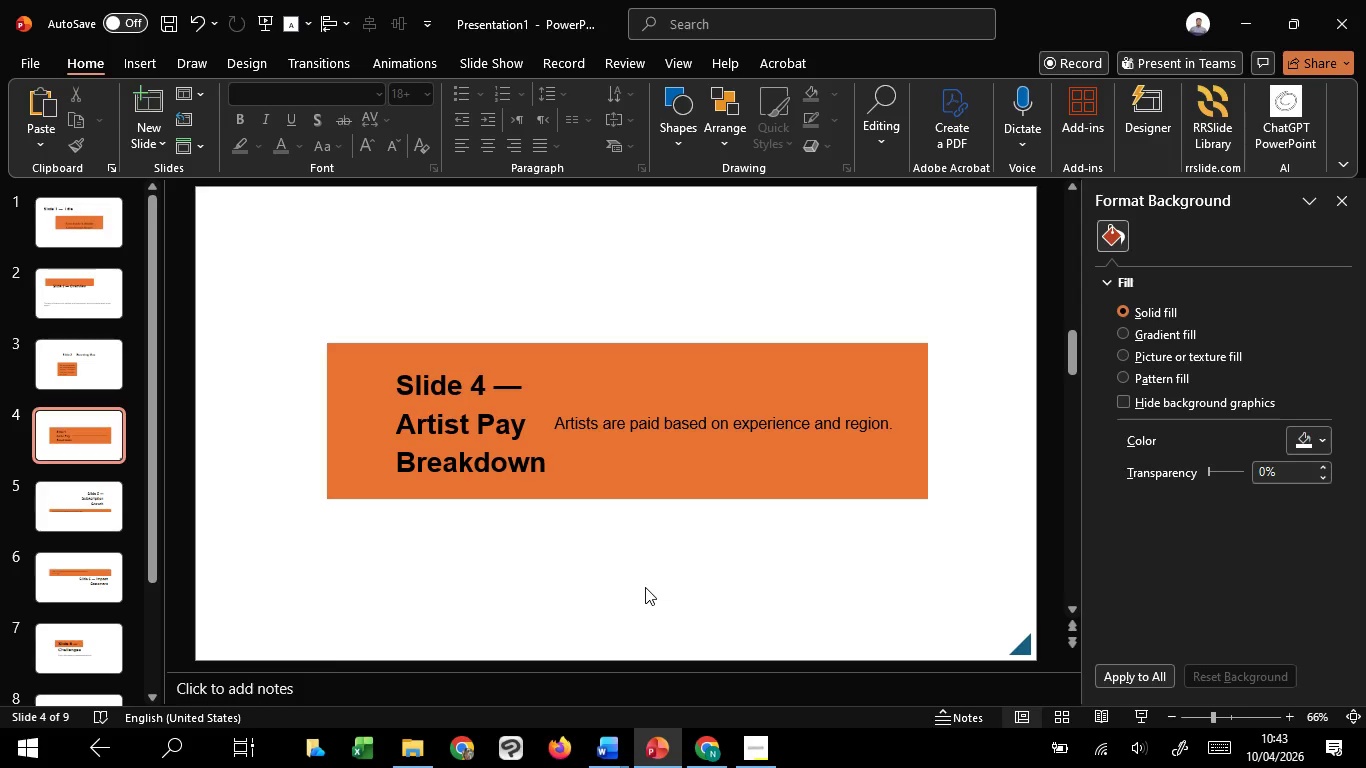 
key(CapsLock)
 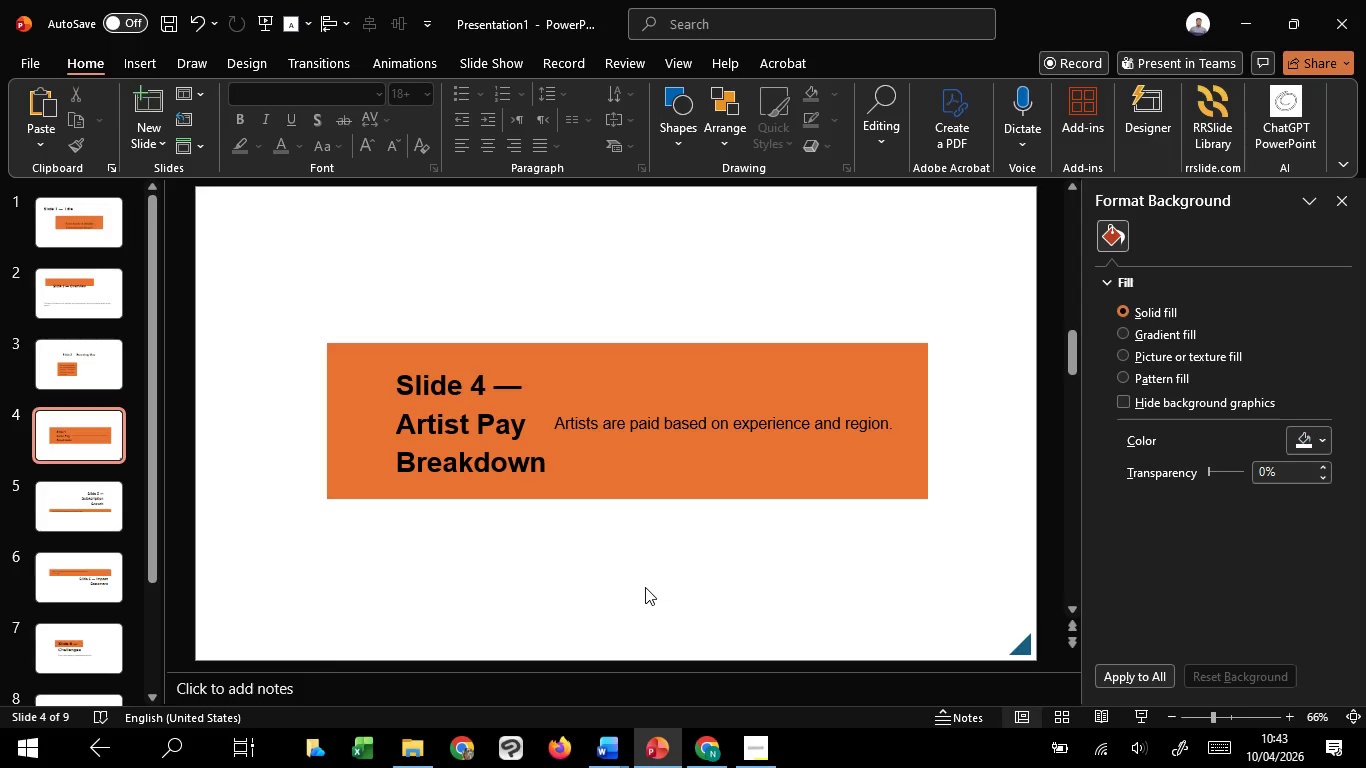 
key(CapsLock)
 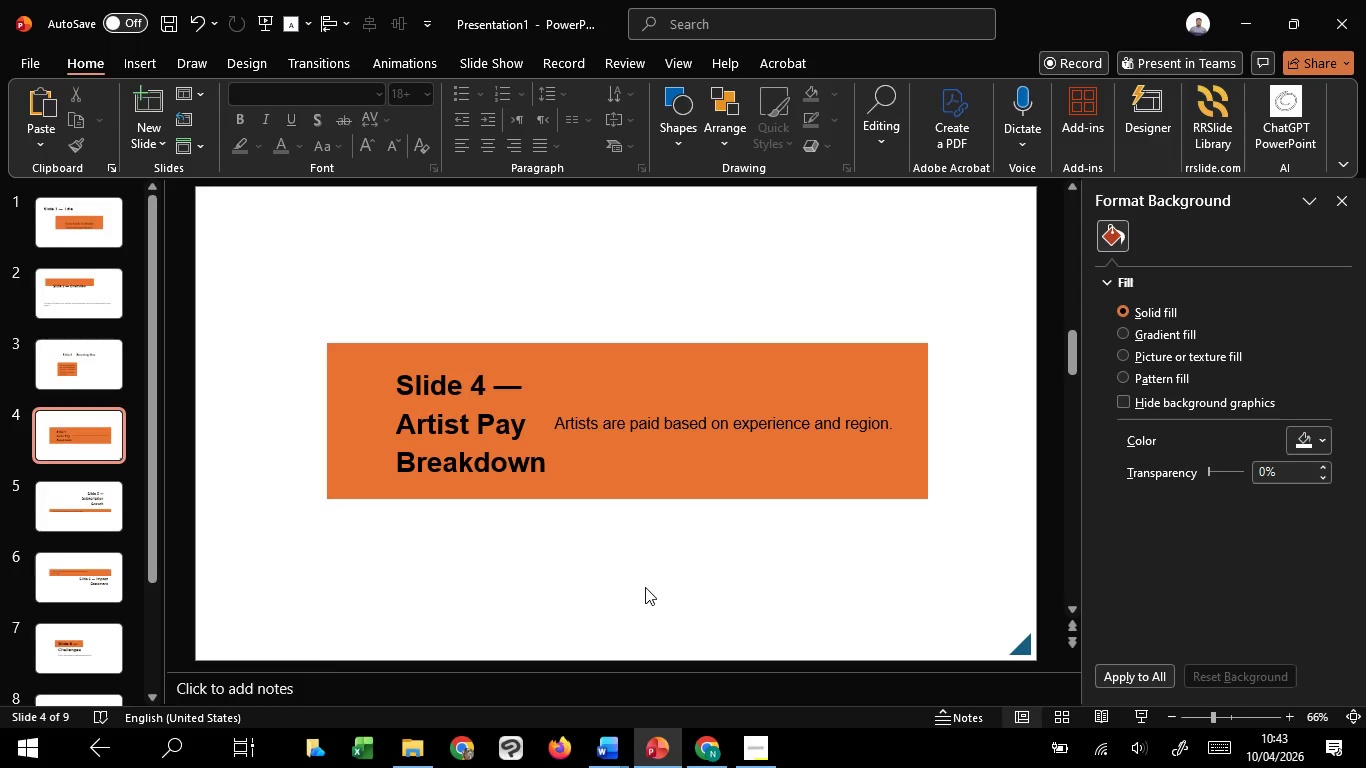 
key(CapsLock)
 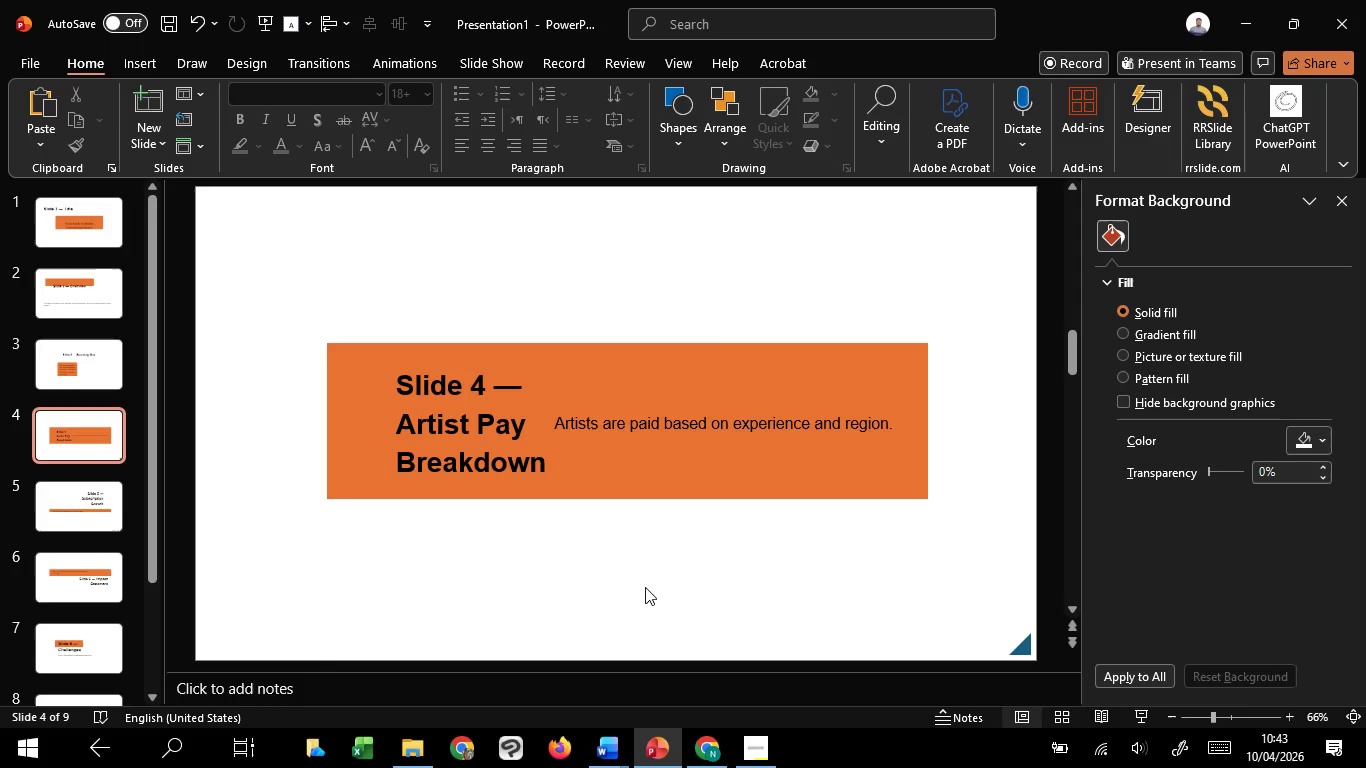 
left_click([645, 587])
 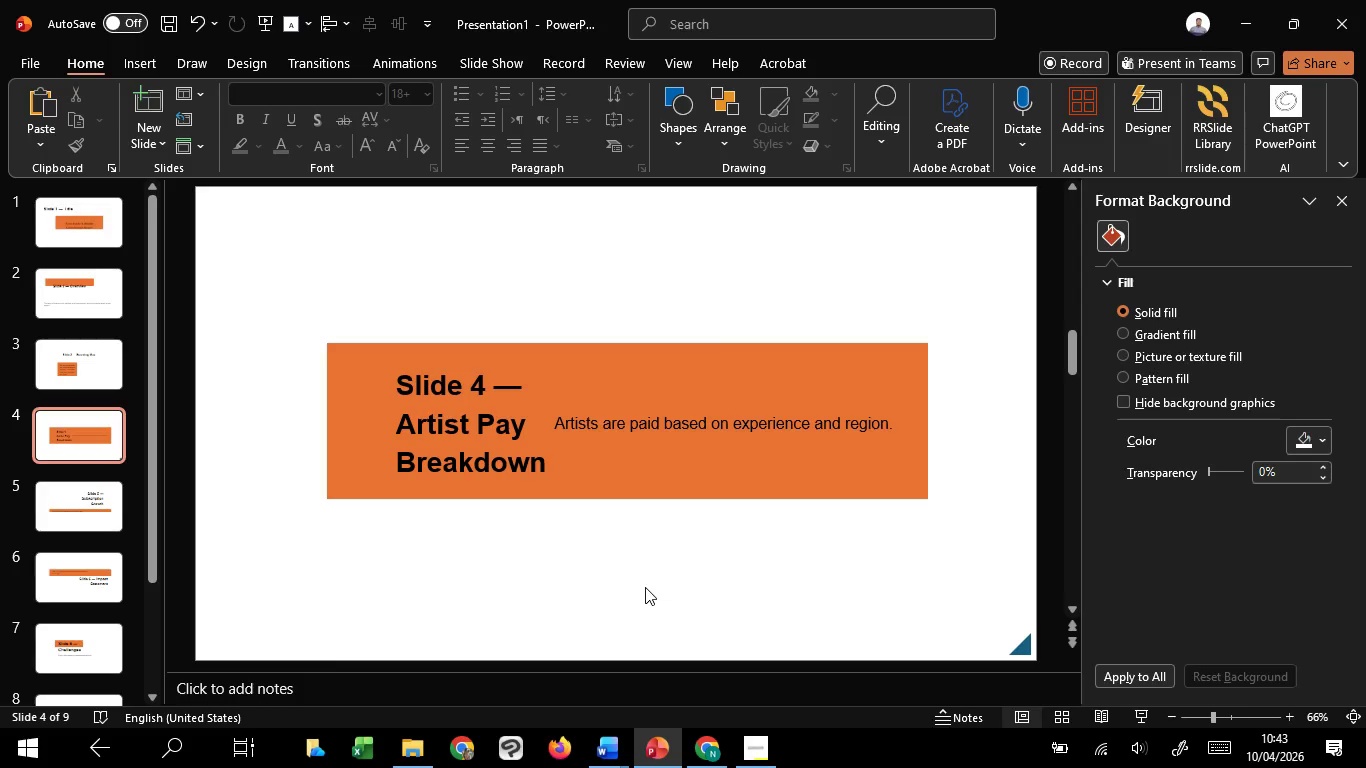 
wait(6.3)
 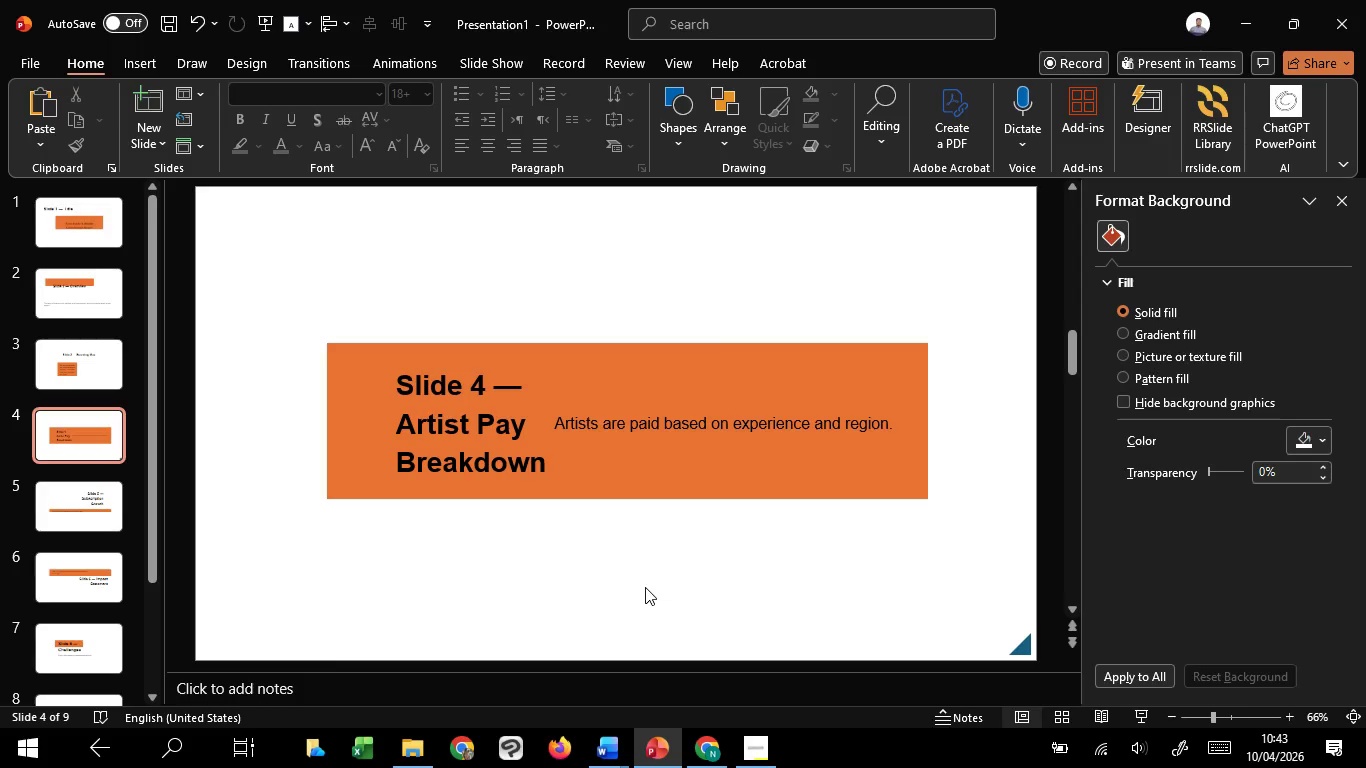 
hold_key(key=CapsLock, duration=1.51)
 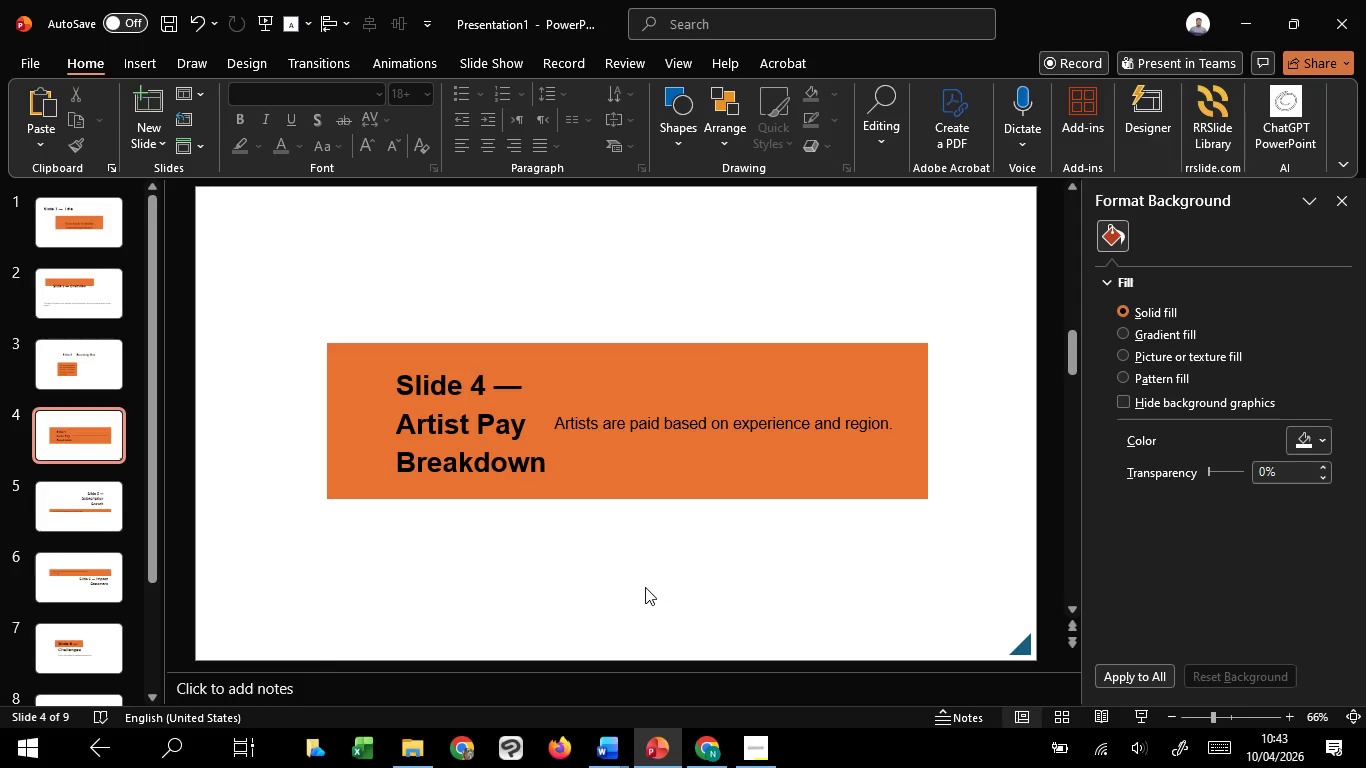 
hold_key(key=CapsLock, duration=0.61)
 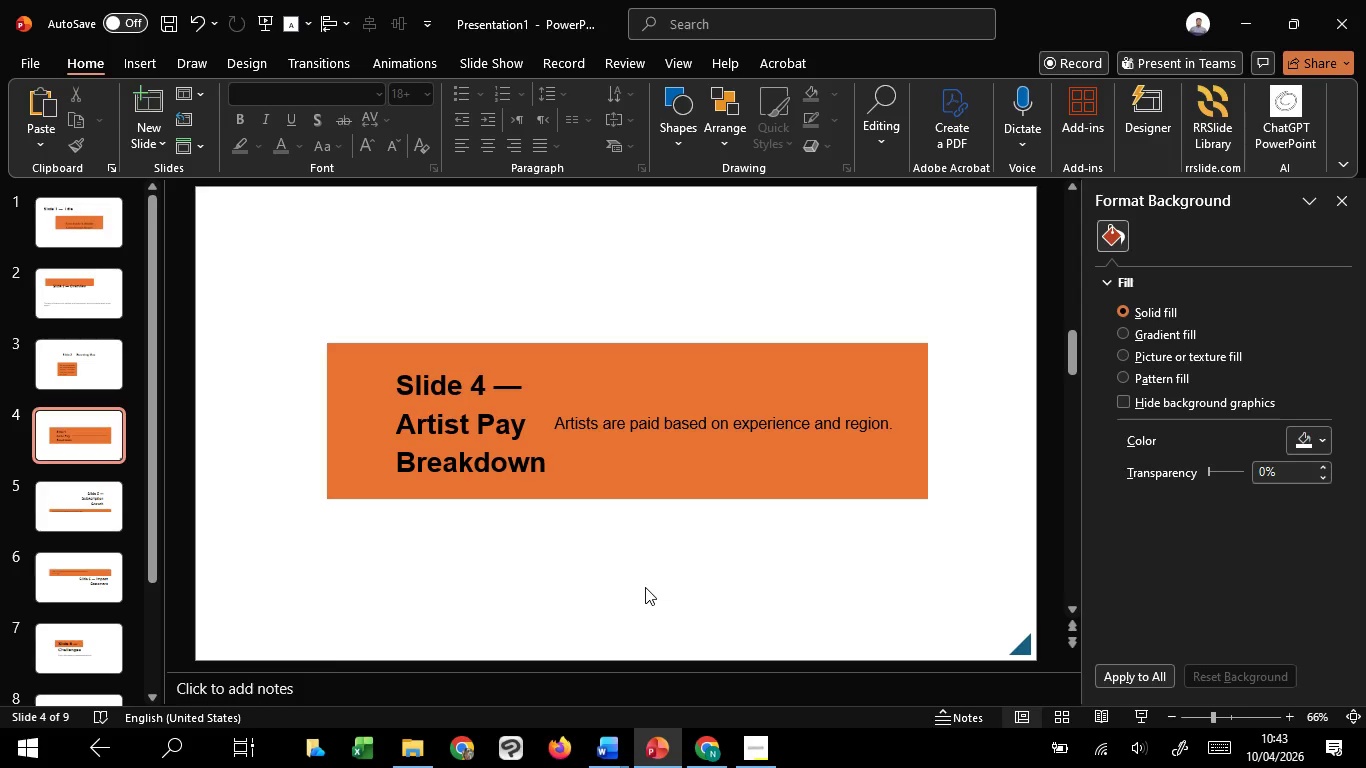 
hold_key(key=CapsLock, duration=0.44)
 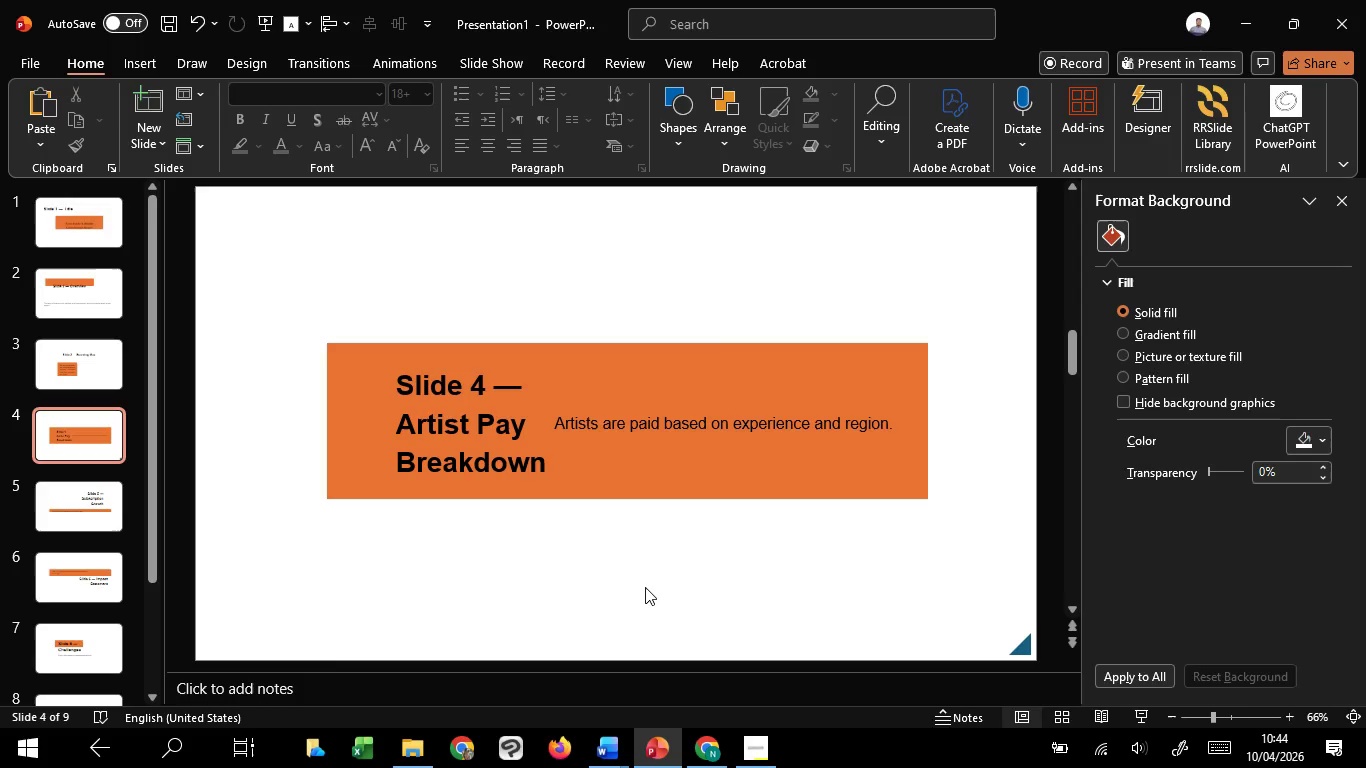 
hold_key(key=CapsLock, duration=1.09)
 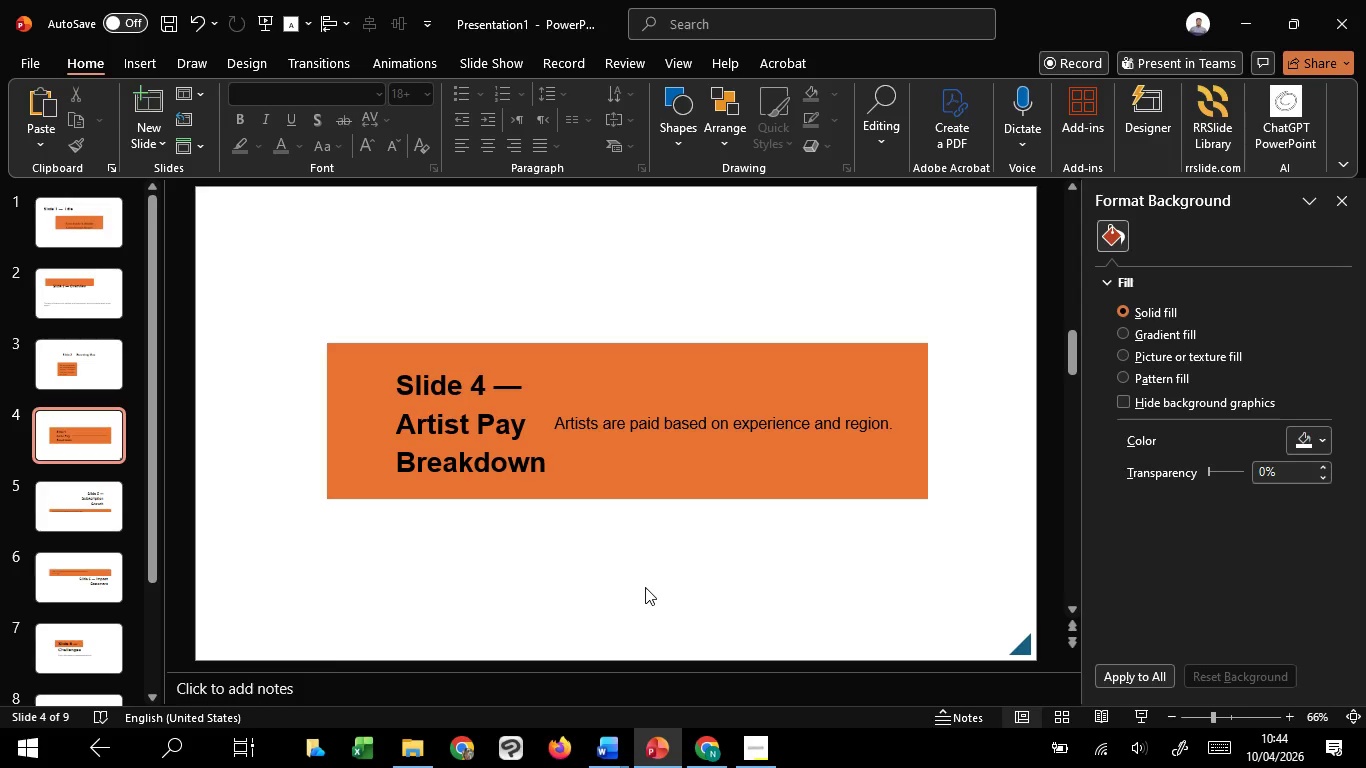 
hold_key(key=CapsLock, duration=0.61)
 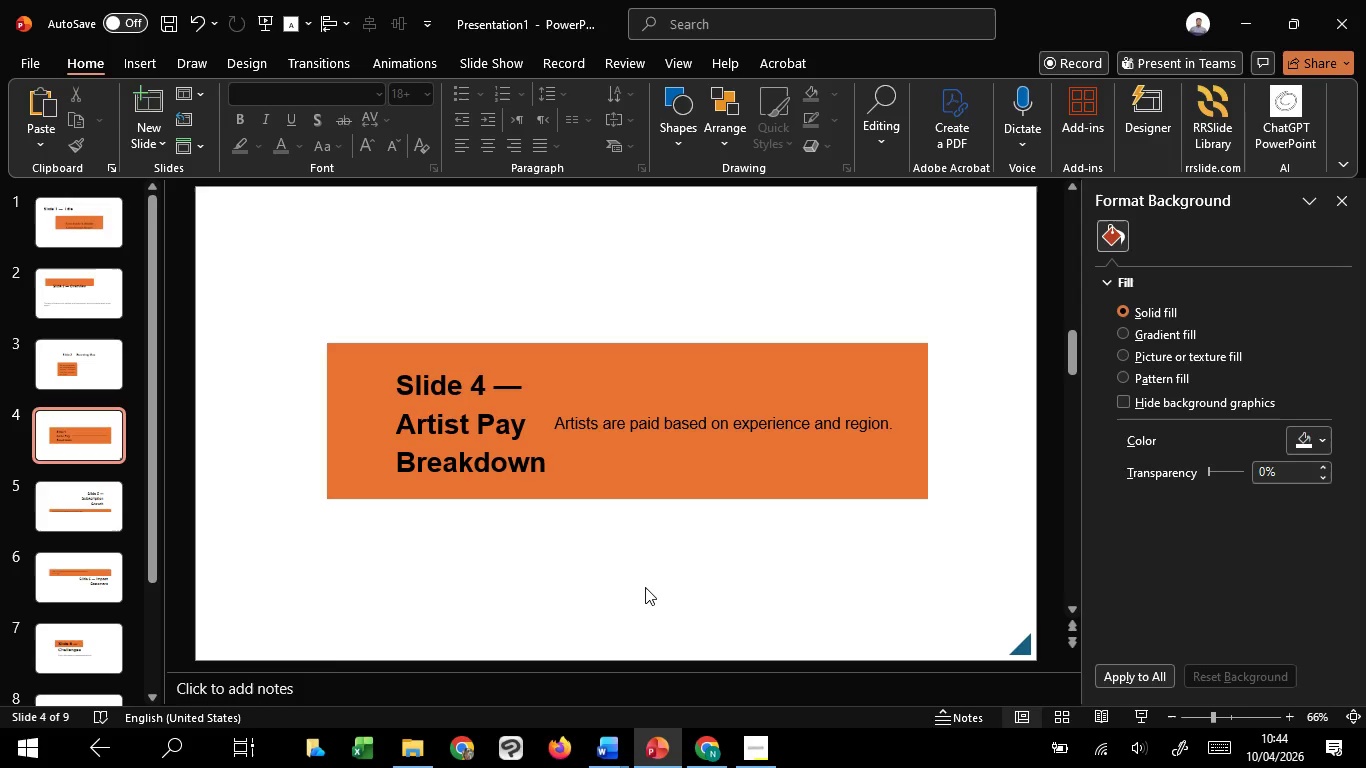 
wait(27.17)
 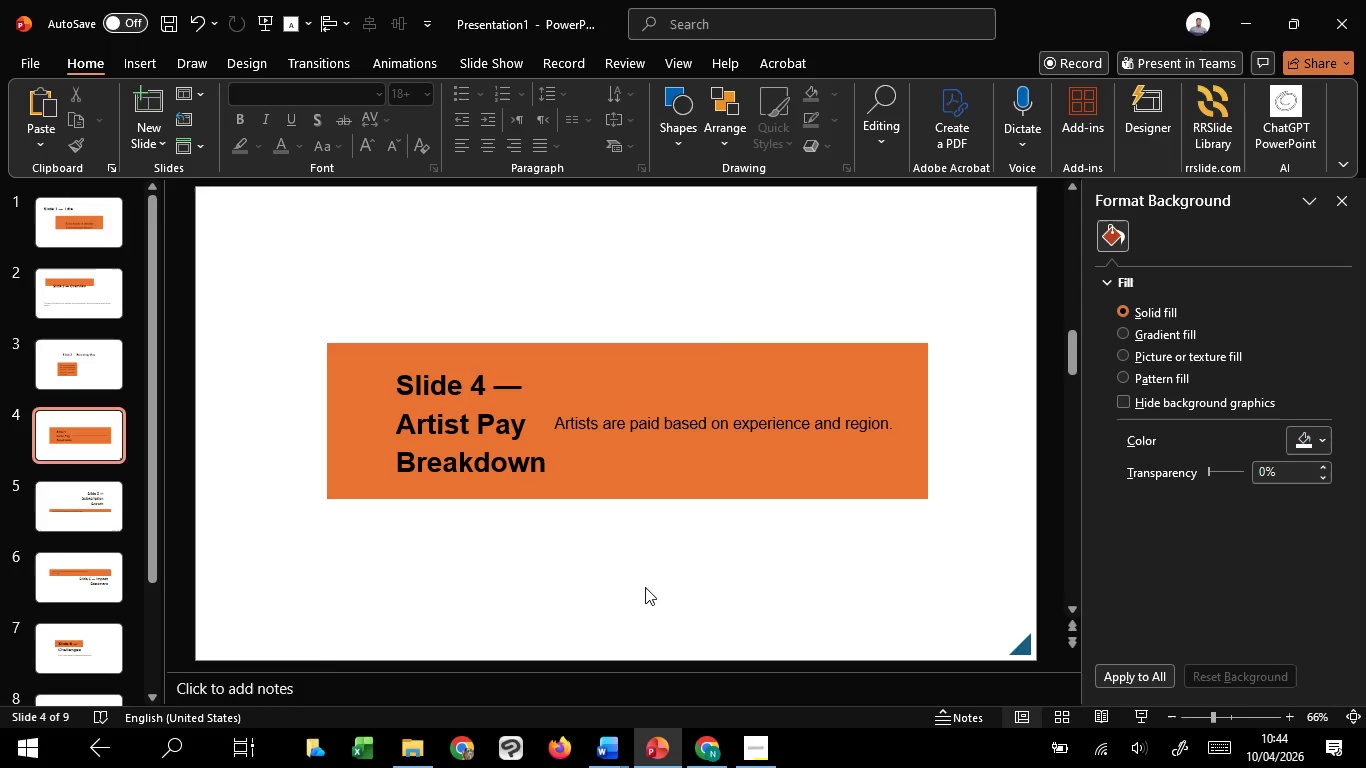 
hold_key(key=CapsLock, duration=1.51)
 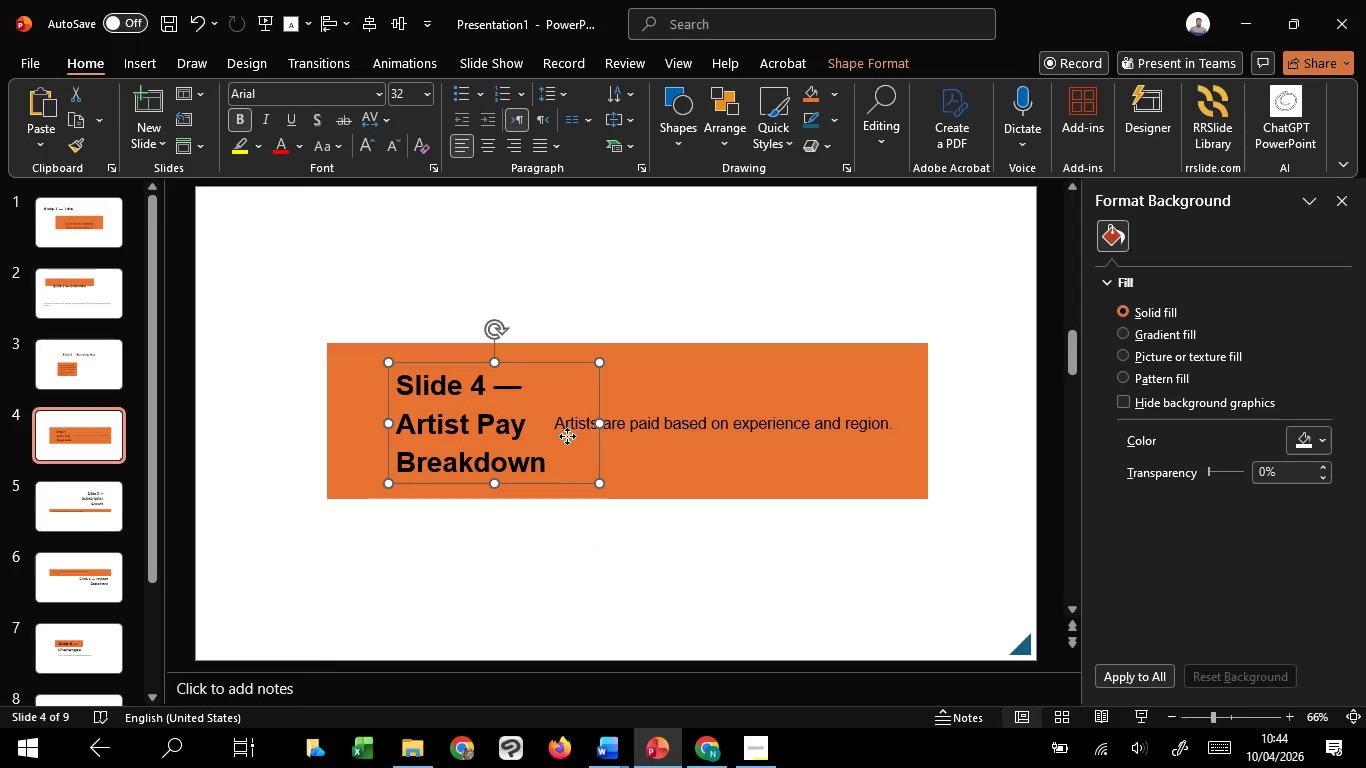 
hold_key(key=CapsLock, duration=1.5)
 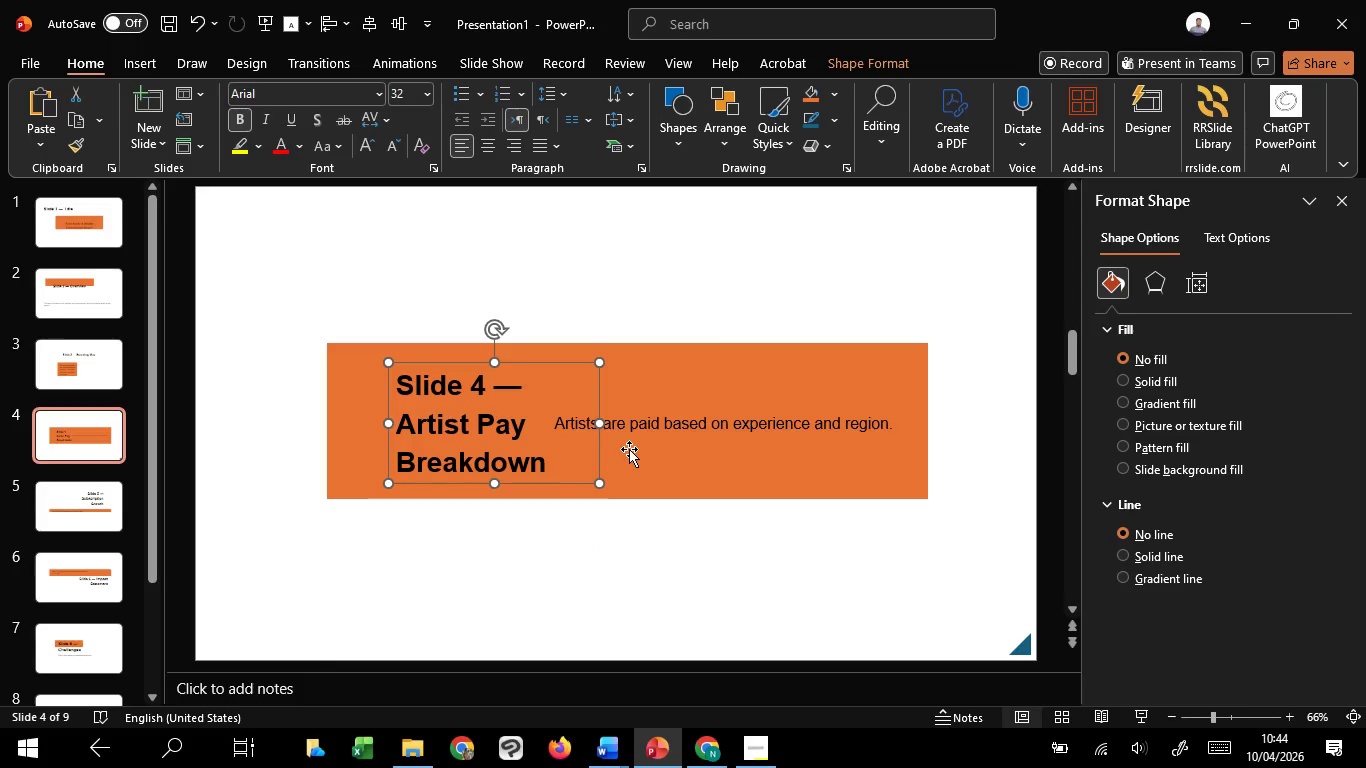 
left_click_drag(start_coordinate=[567, 436], to_coordinate=[629, 449])
 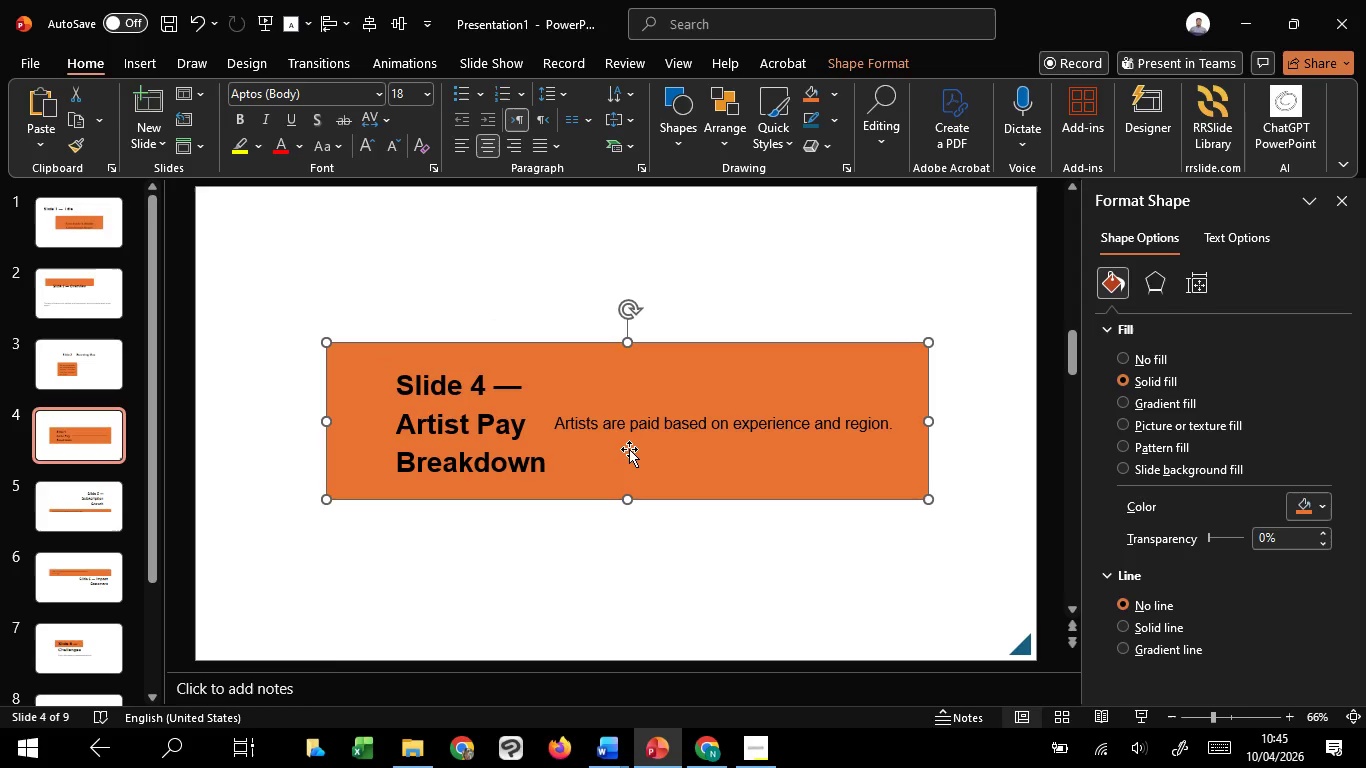 
key(CapsLock)
 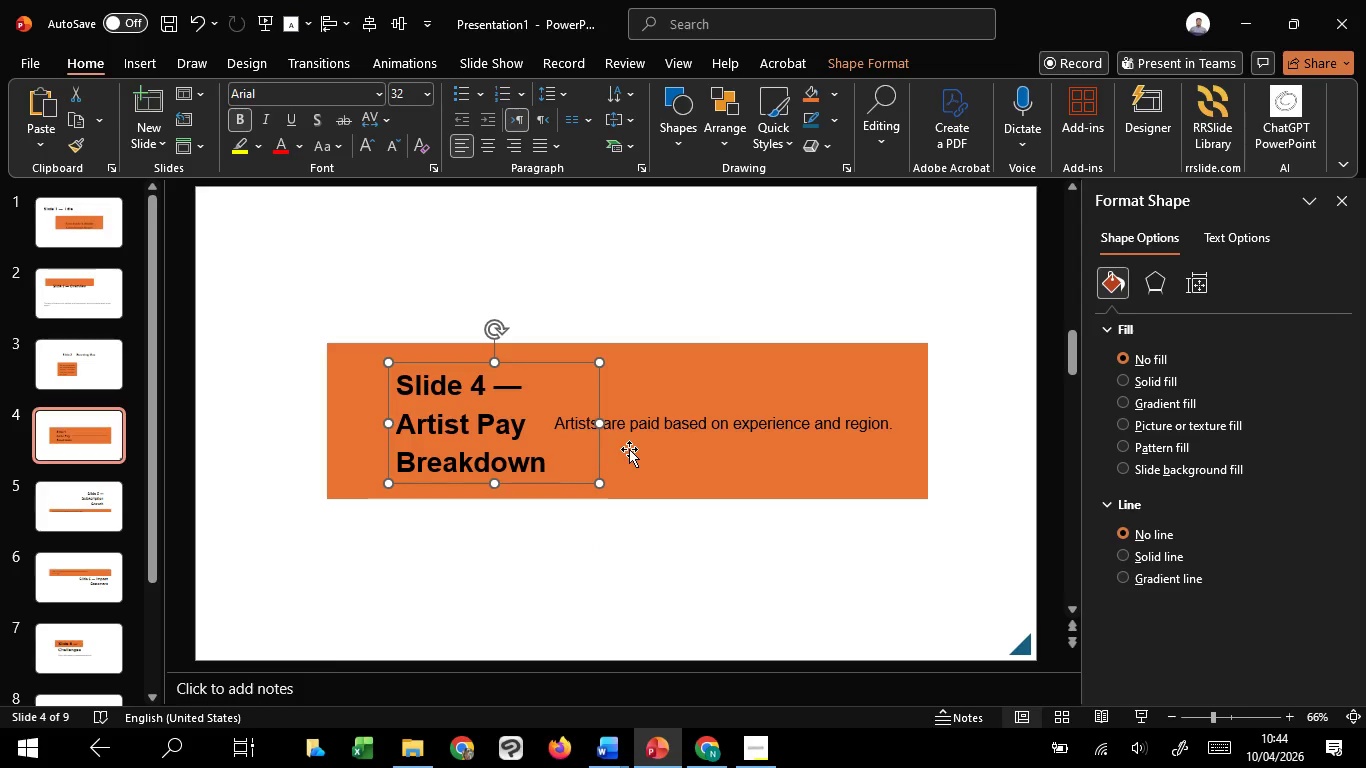 
key(CapsLock)
 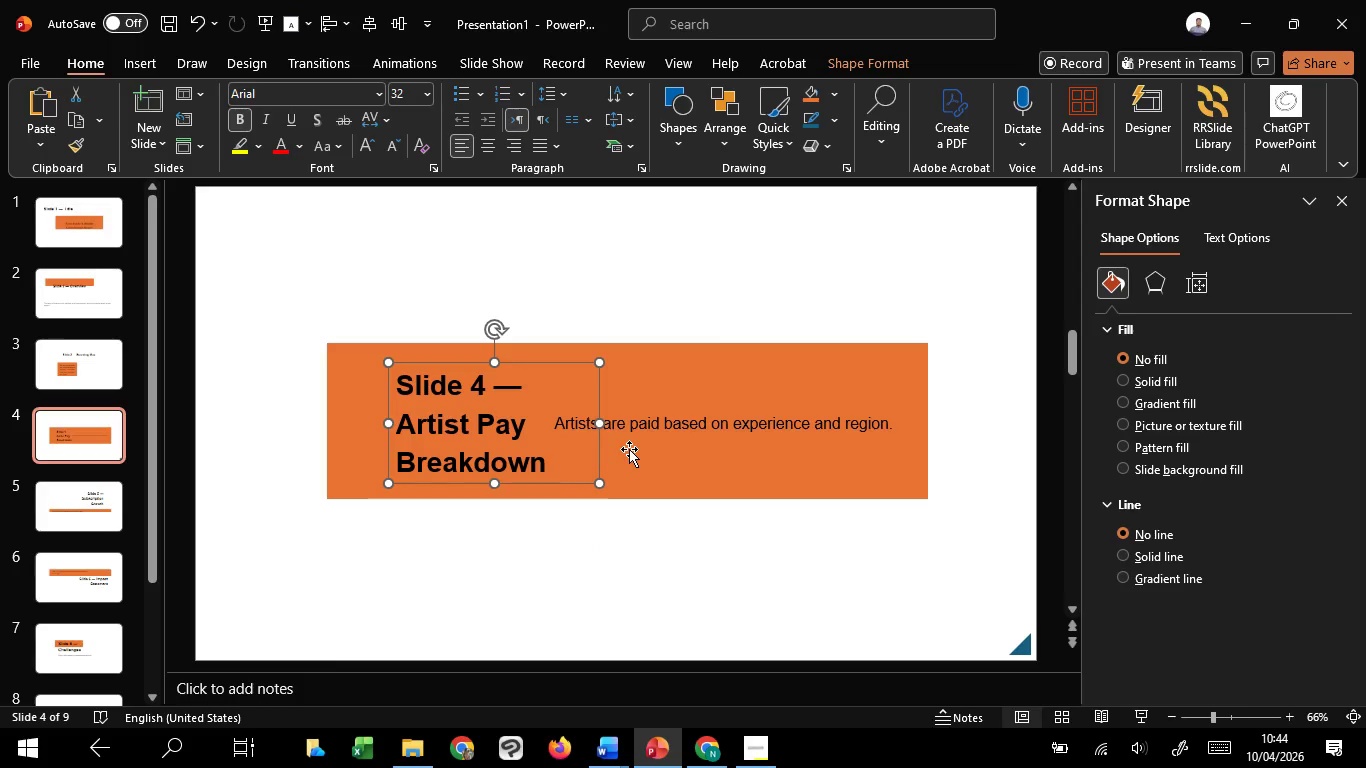 
key(CapsLock)
 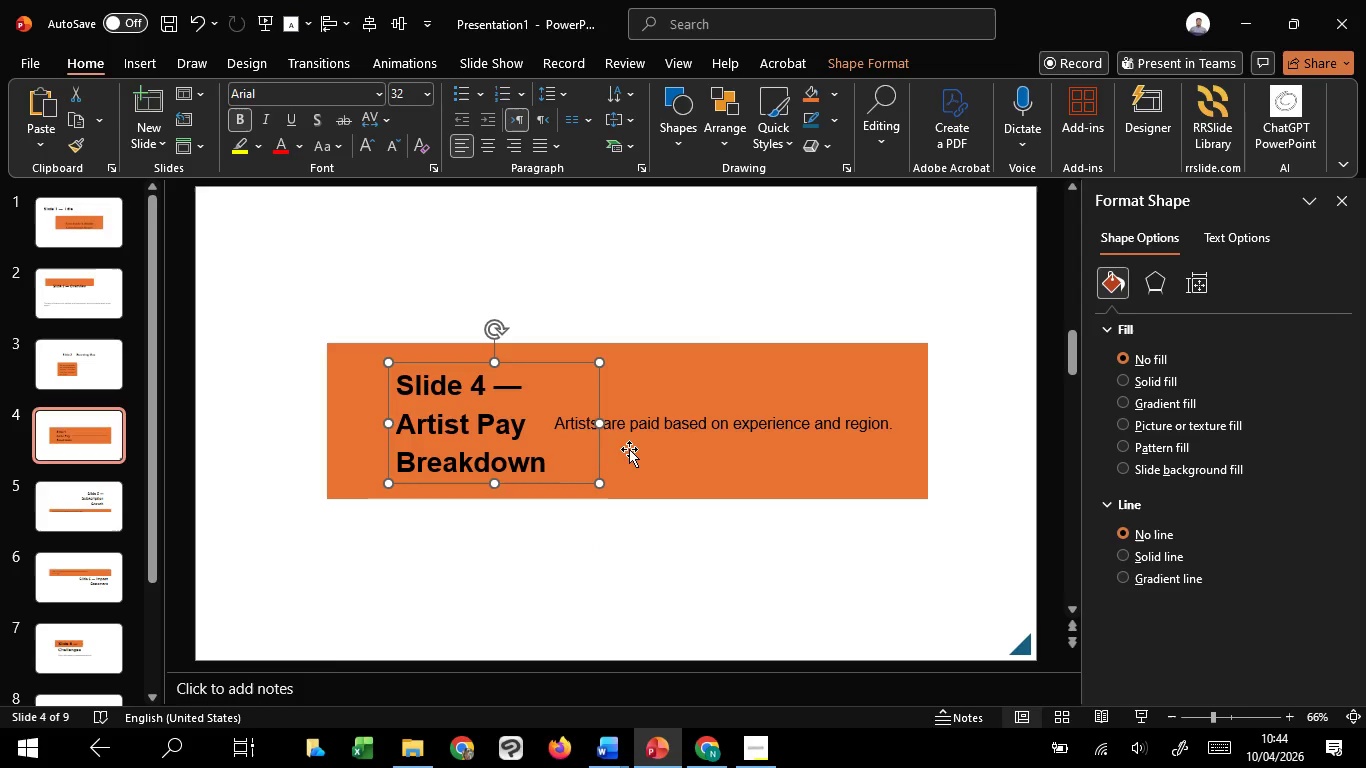 
key(CapsLock)
 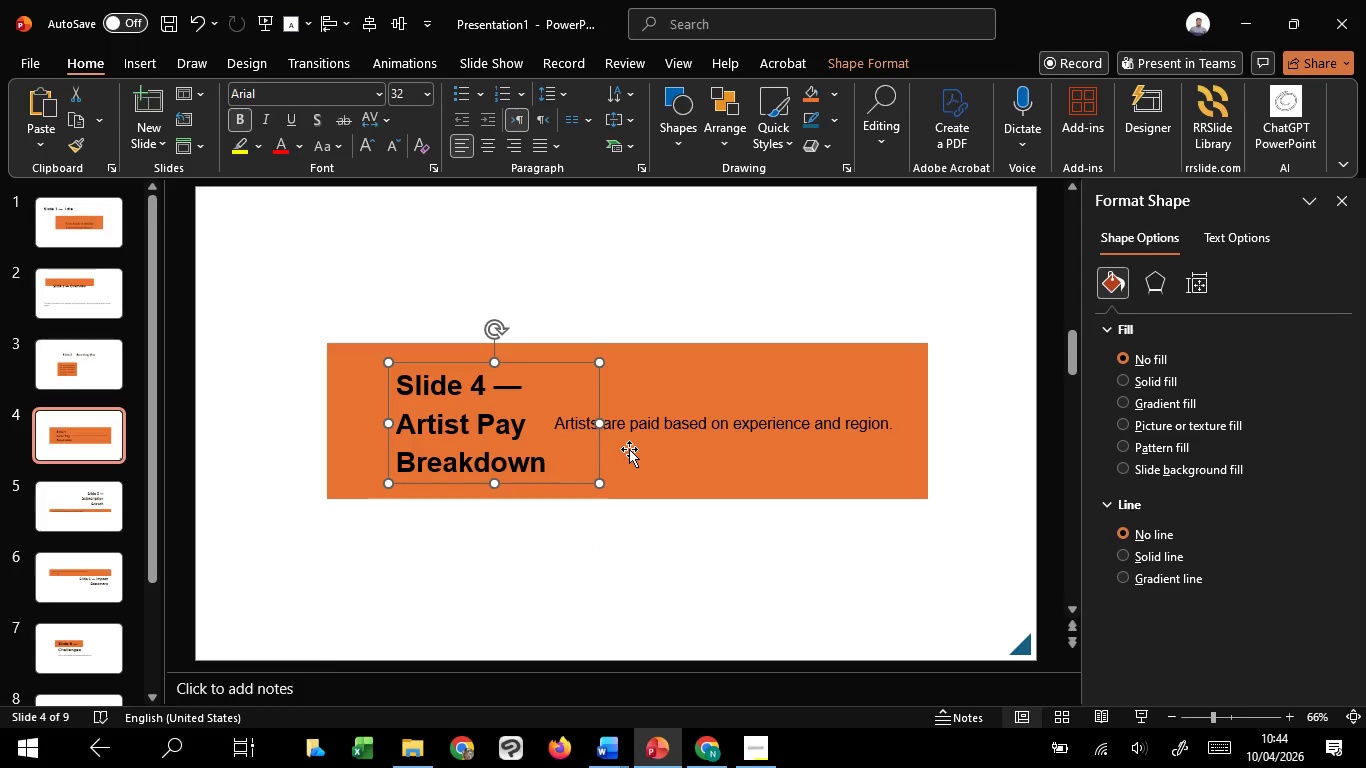 
hold_key(key=CapsLock, duration=0.69)
 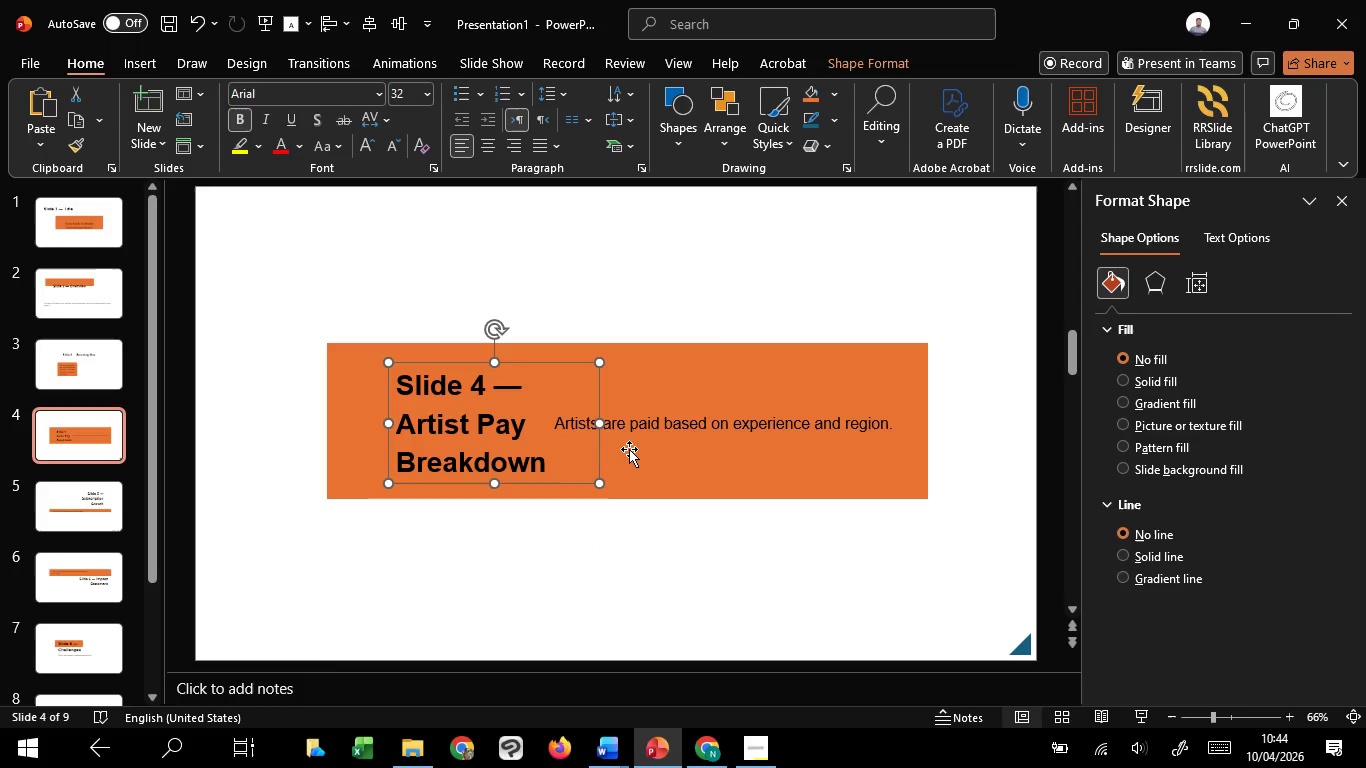 
hold_key(key=CapsLock, duration=0.95)
 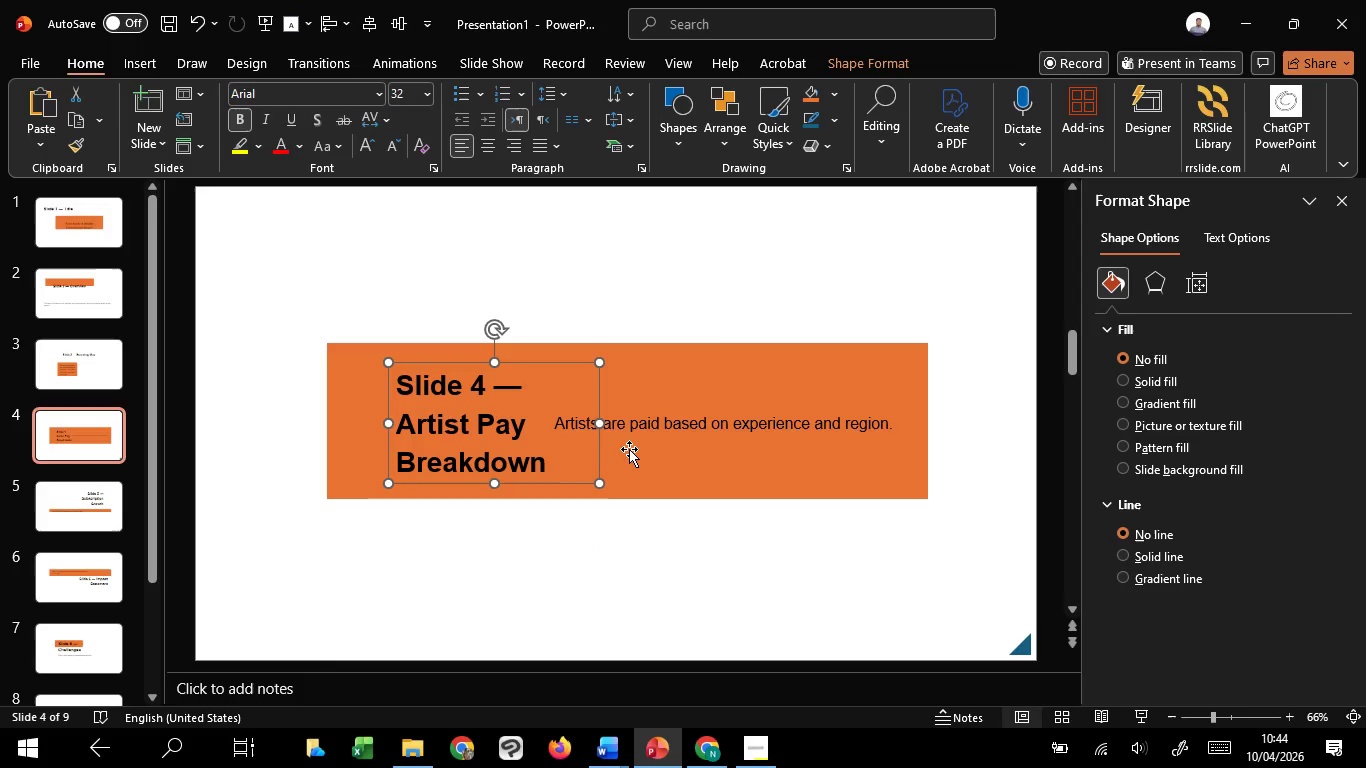 
hold_key(key=CapsLock, duration=0.61)
 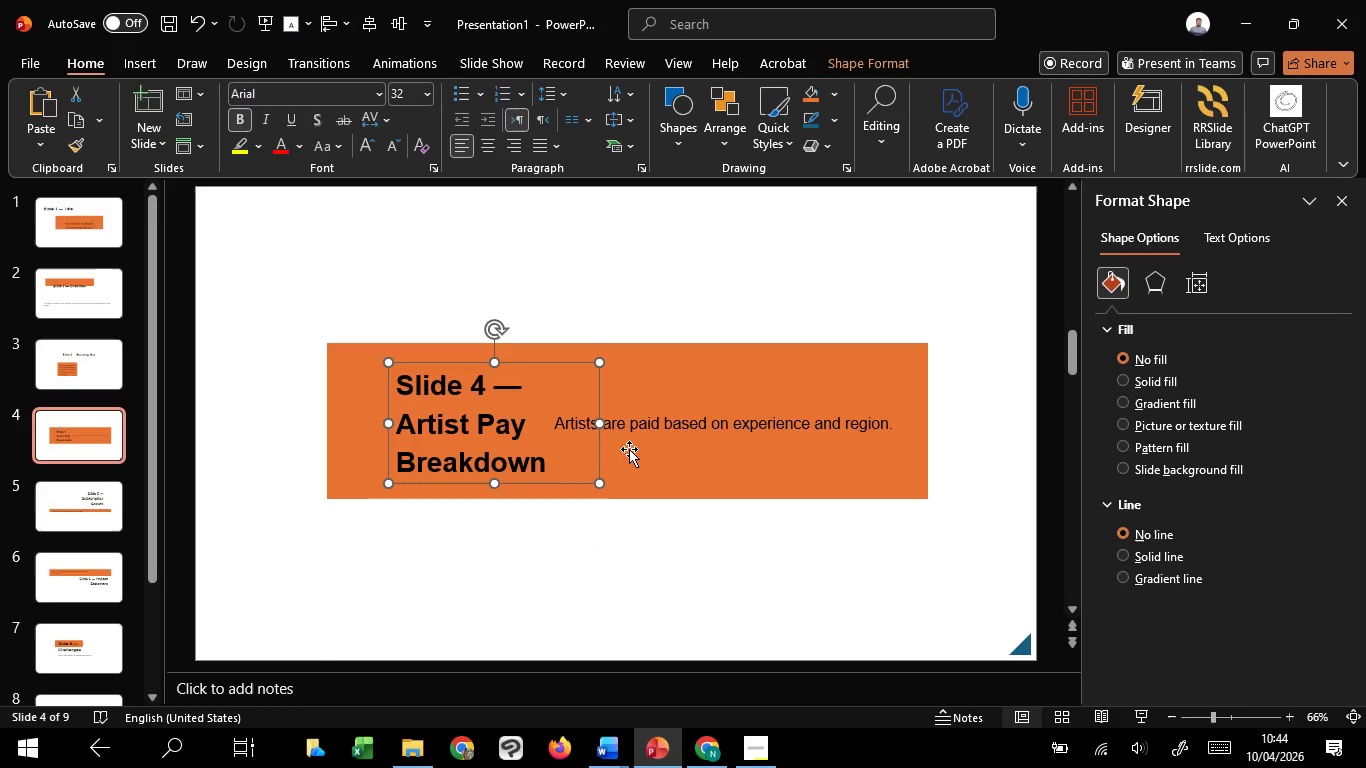 
key(CapsLock)
 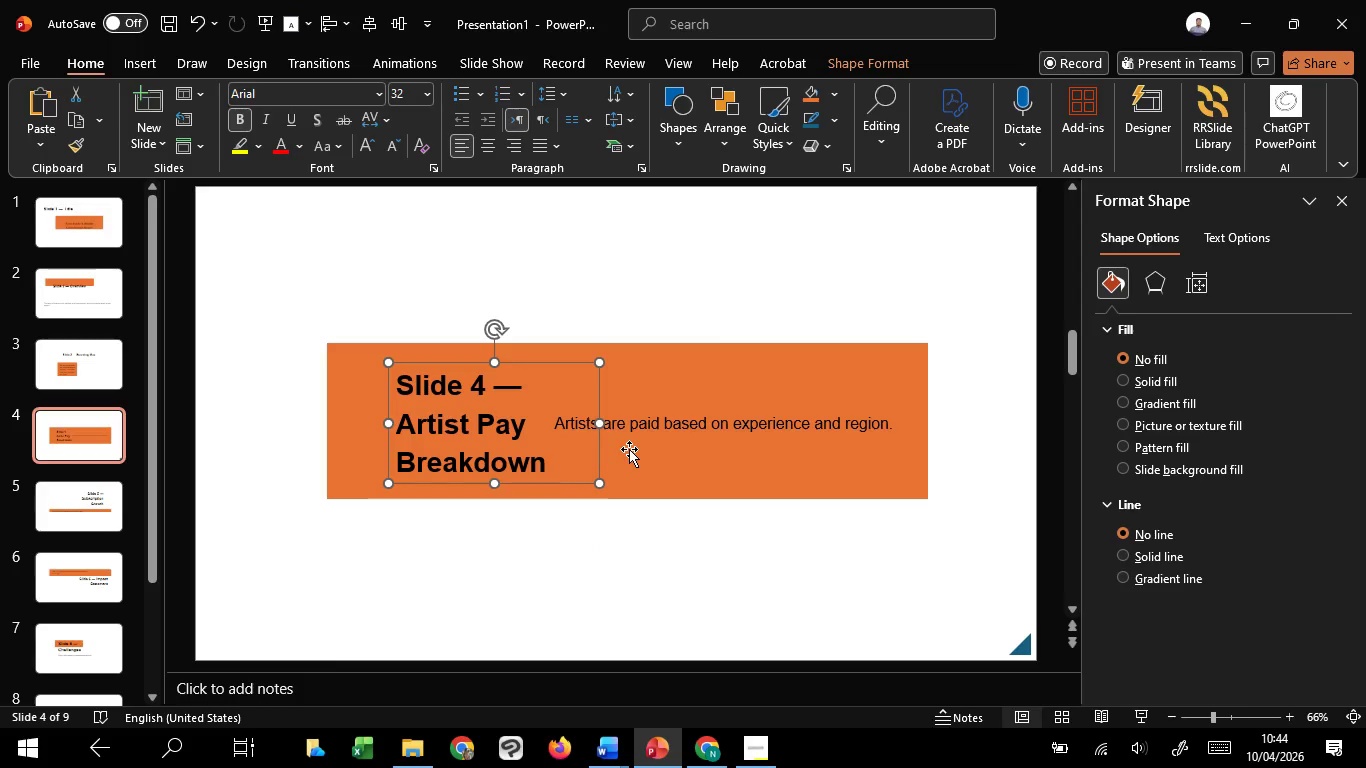 
hold_key(key=CapsLock, duration=1.5)
 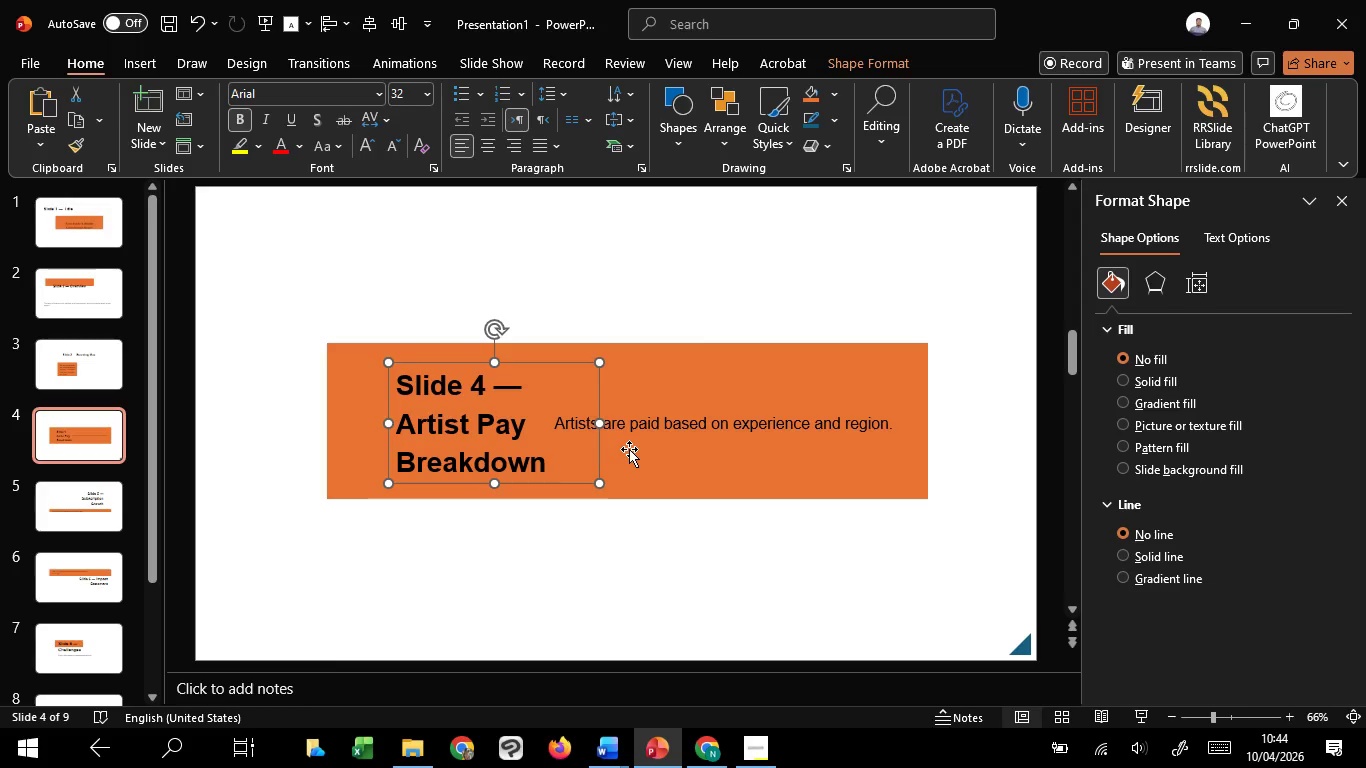 
hold_key(key=CapsLock, duration=1.26)
 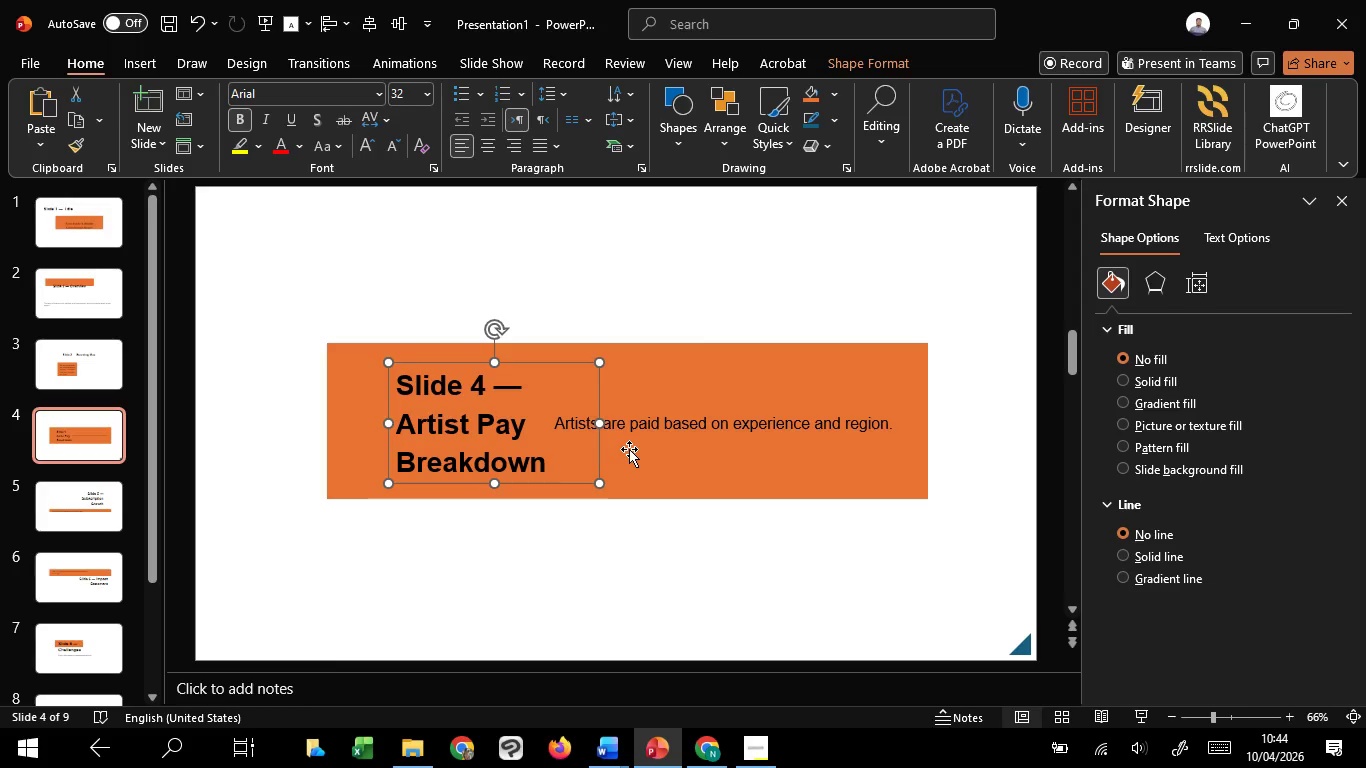 
key(CapsLock)
 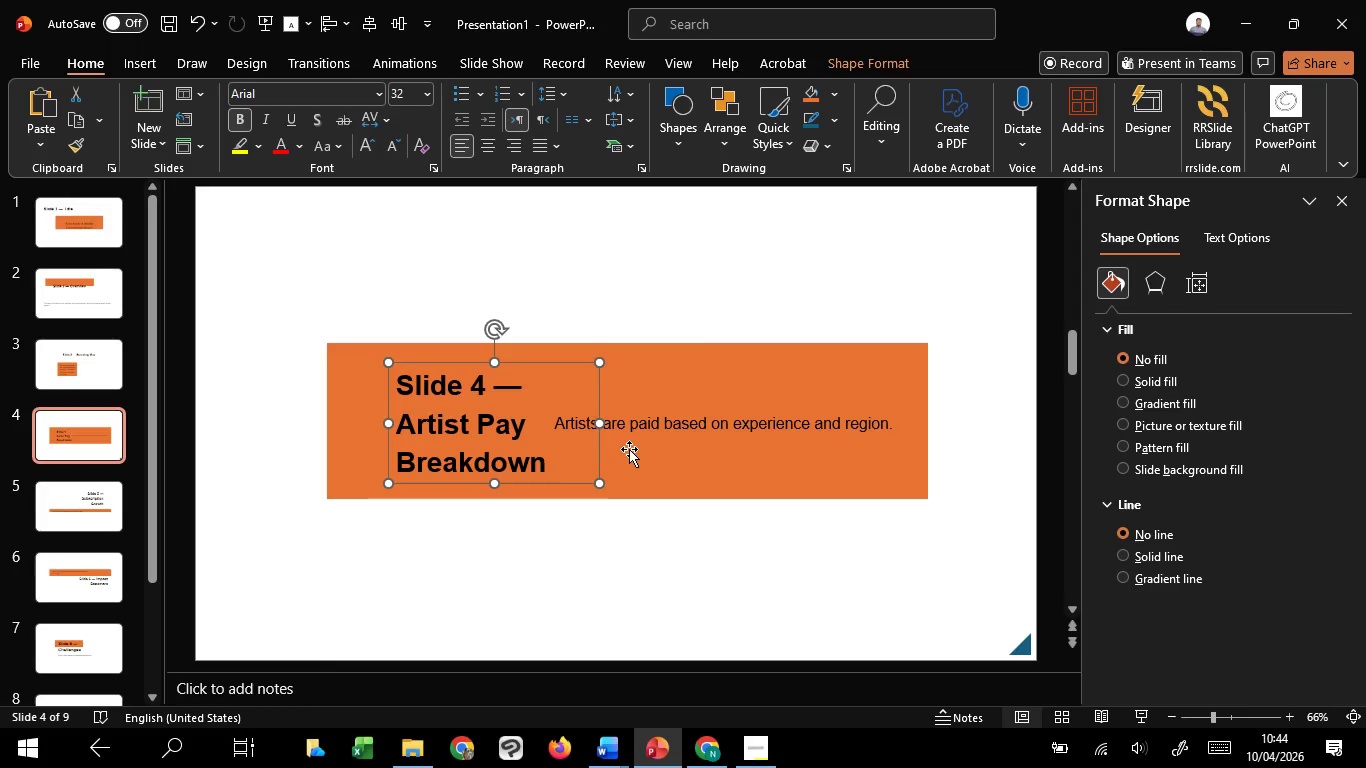 
hold_key(key=CapsLock, duration=1.52)
 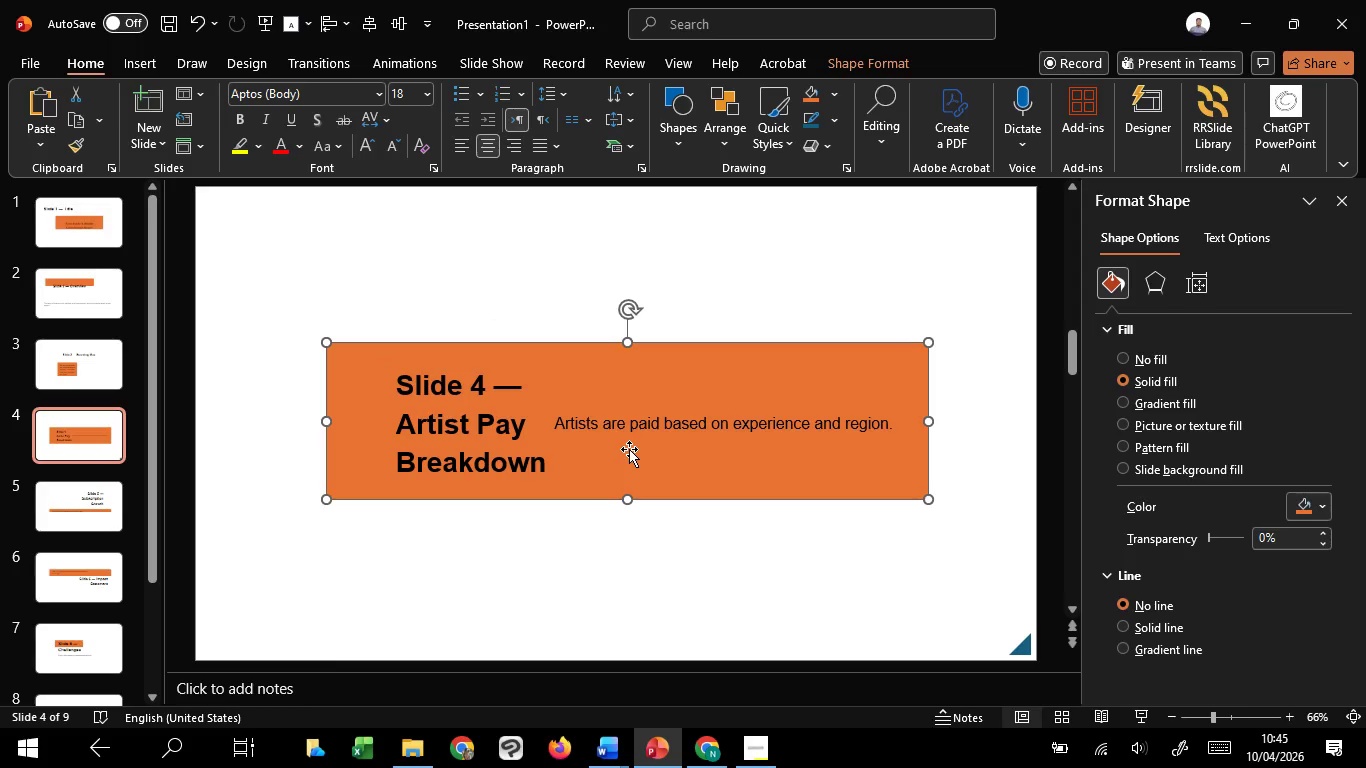 
hold_key(key=CapsLock, duration=1.5)
 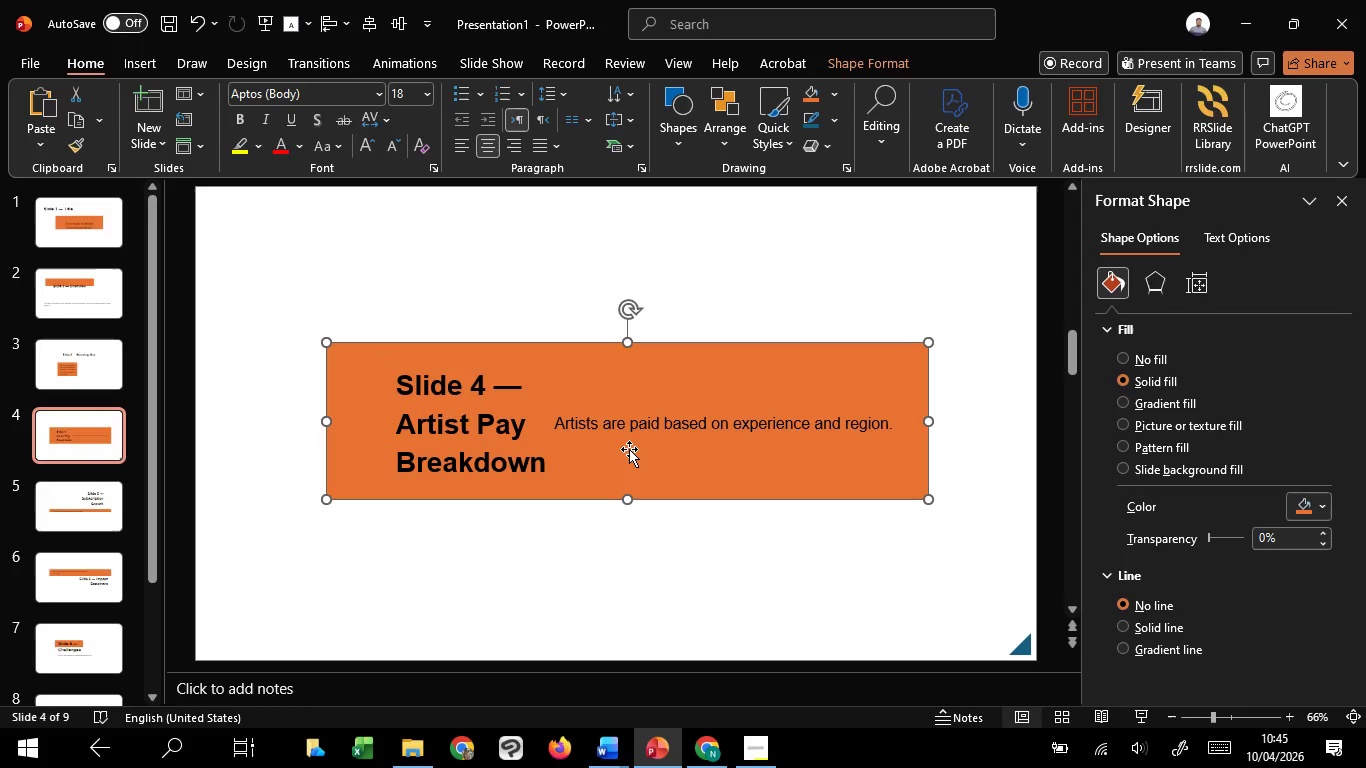 
left_click([629, 449])
 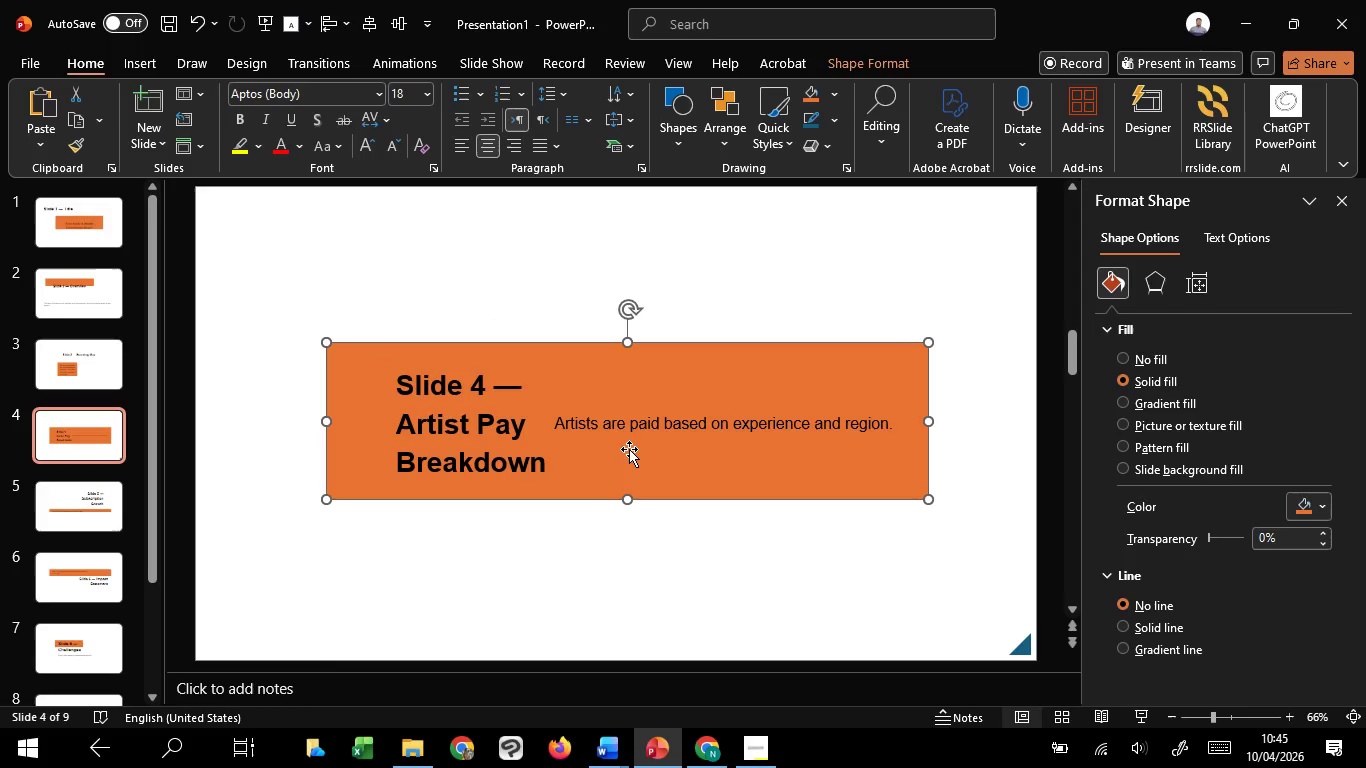 
hold_key(key=CapsLock, duration=0.73)
 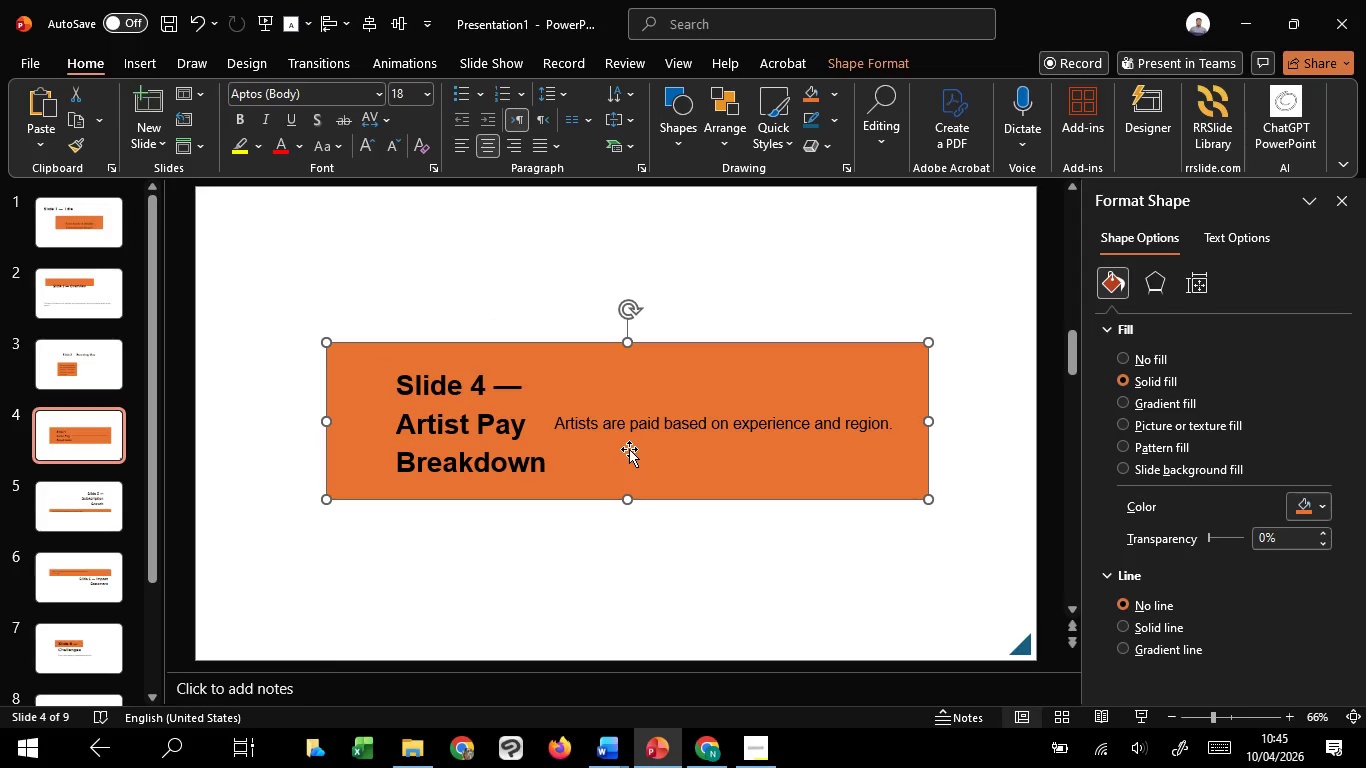 
hold_key(key=CapsLock, duration=1.5)
 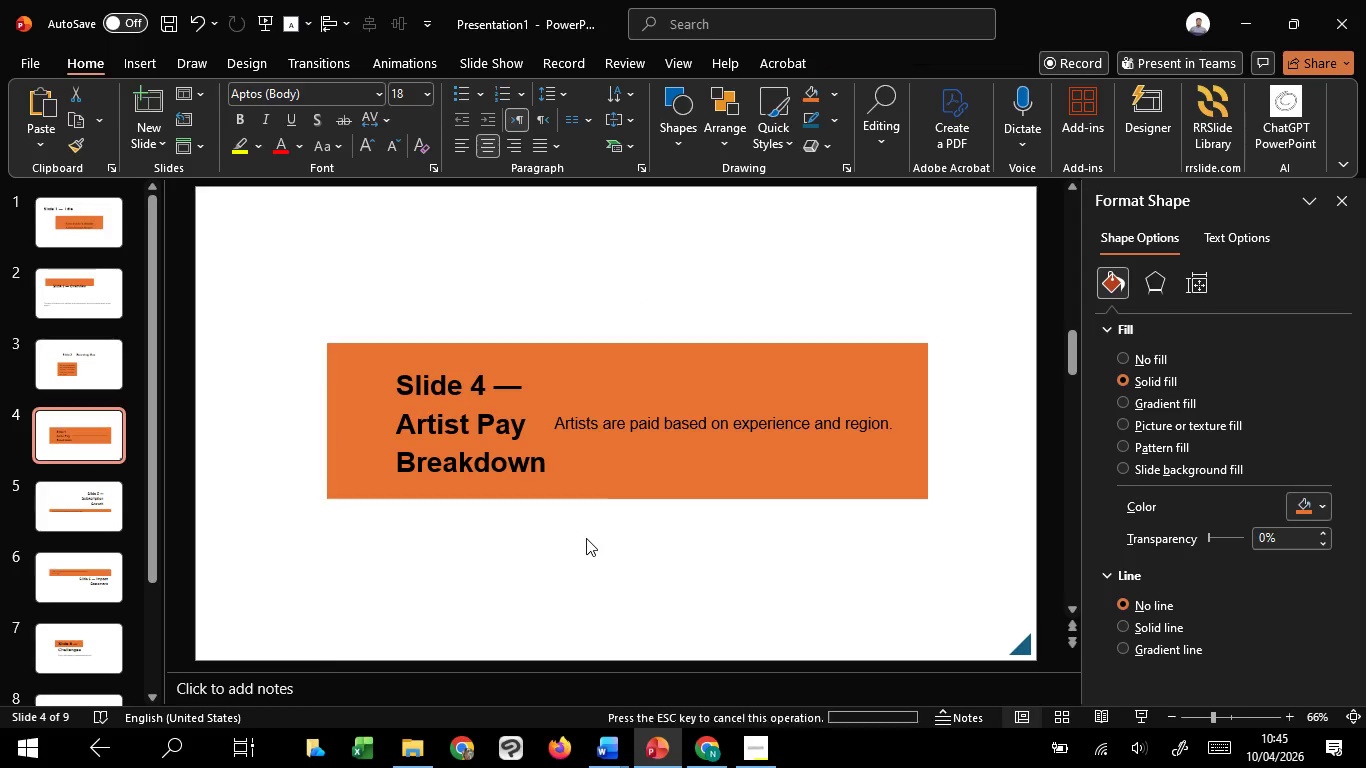 
hold_key(key=CapsLock, duration=0.38)
 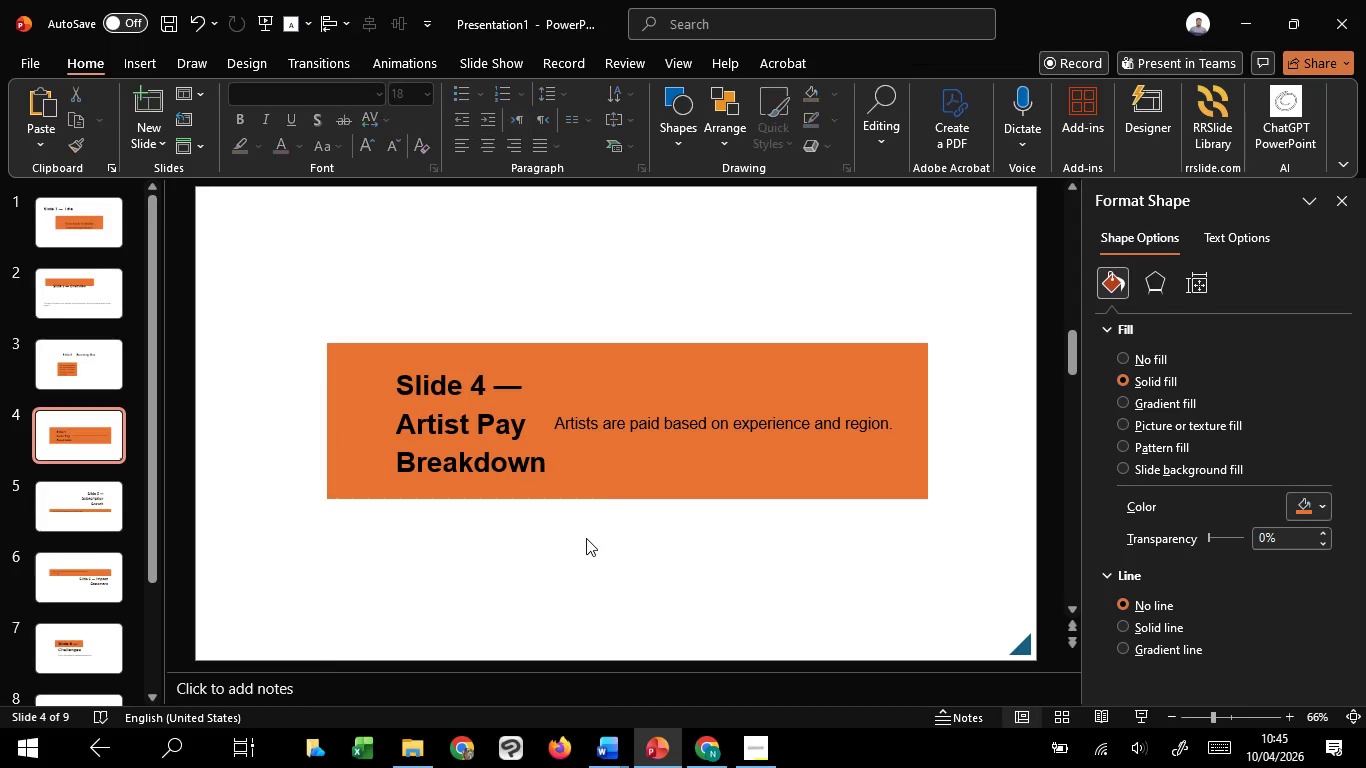 
left_click([586, 538])
 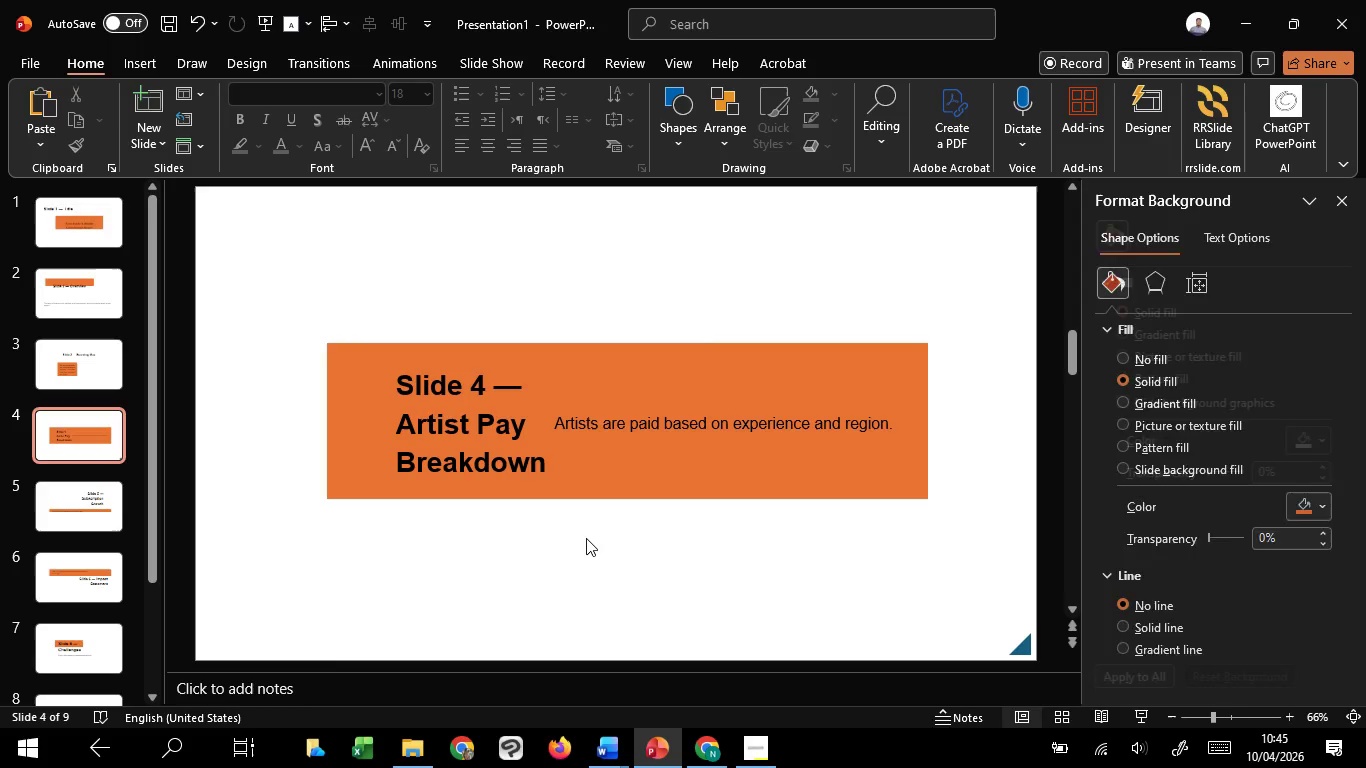 
key(CapsLock)
 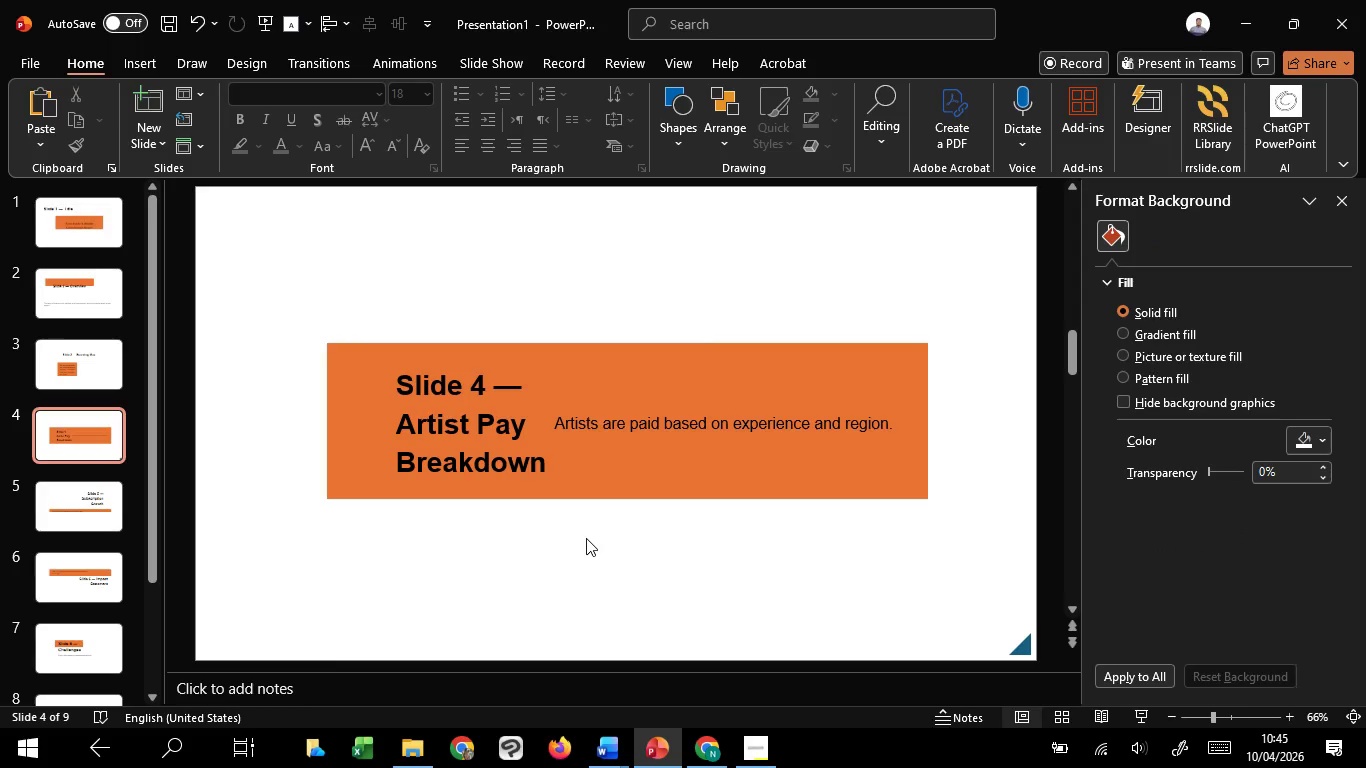 
key(CapsLock)
 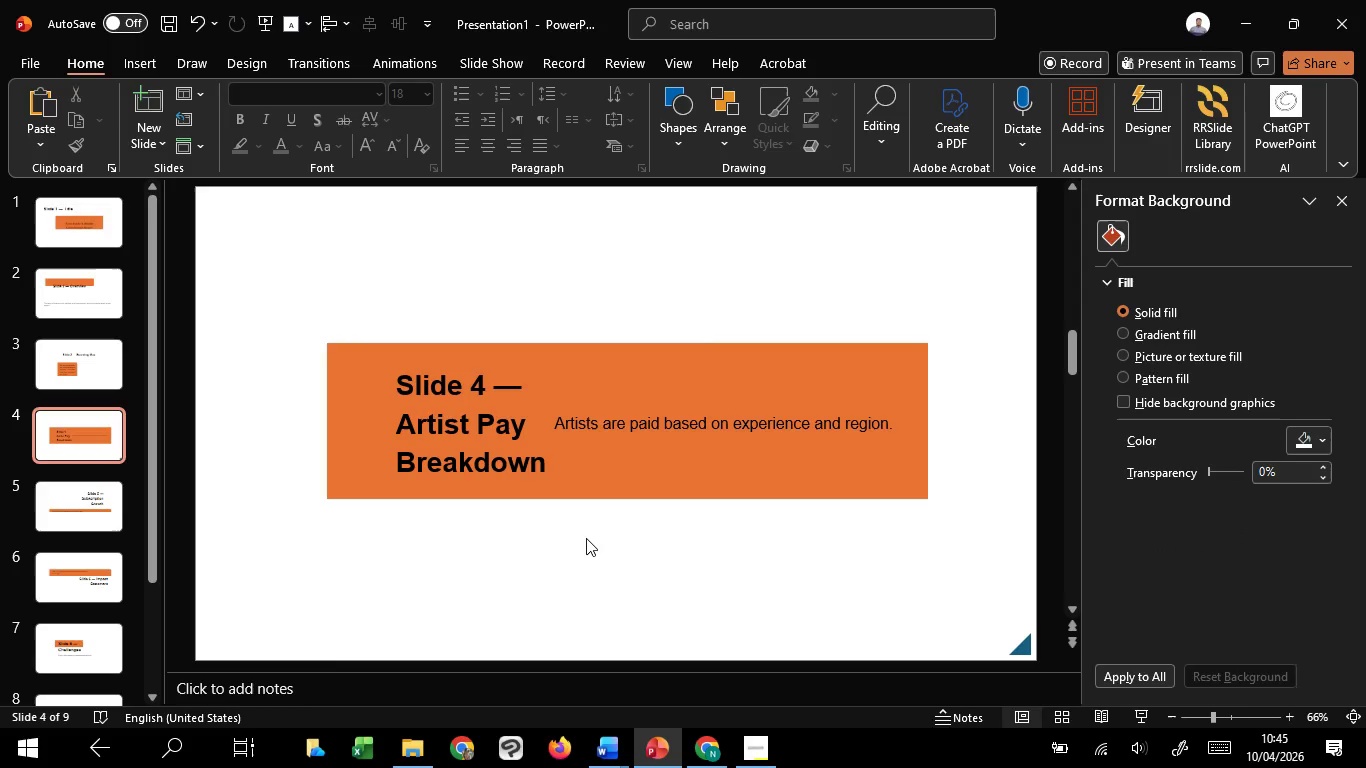 
key(CapsLock)
 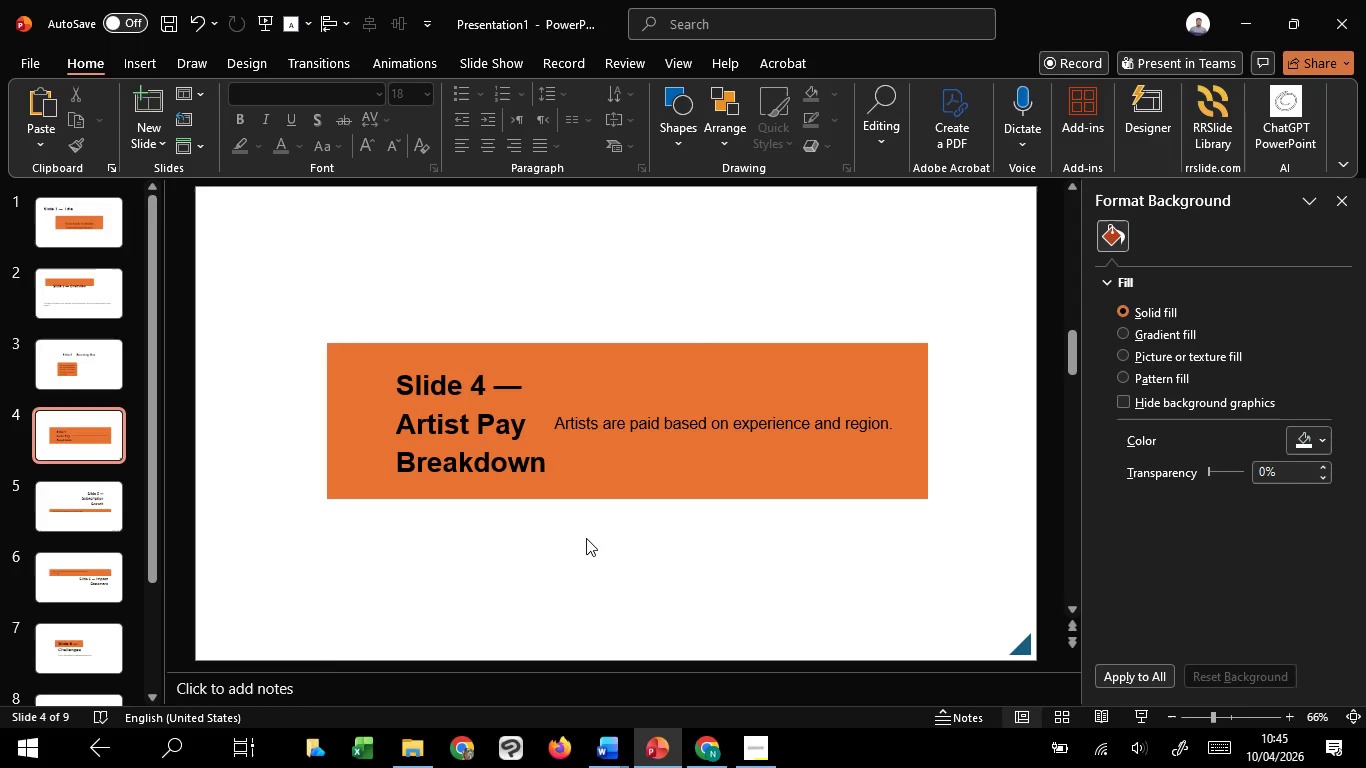 
key(CapsLock)
 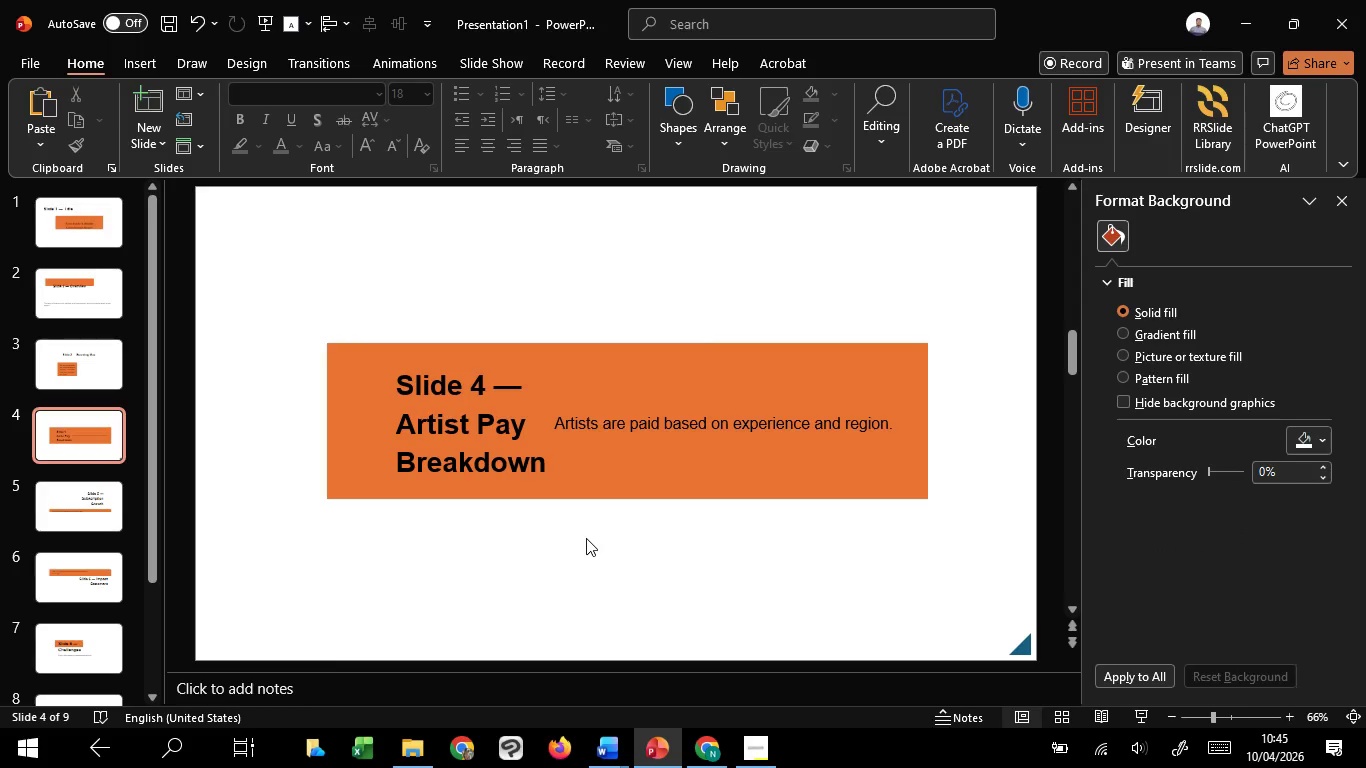 
hold_key(key=CapsLock, duration=1.52)
 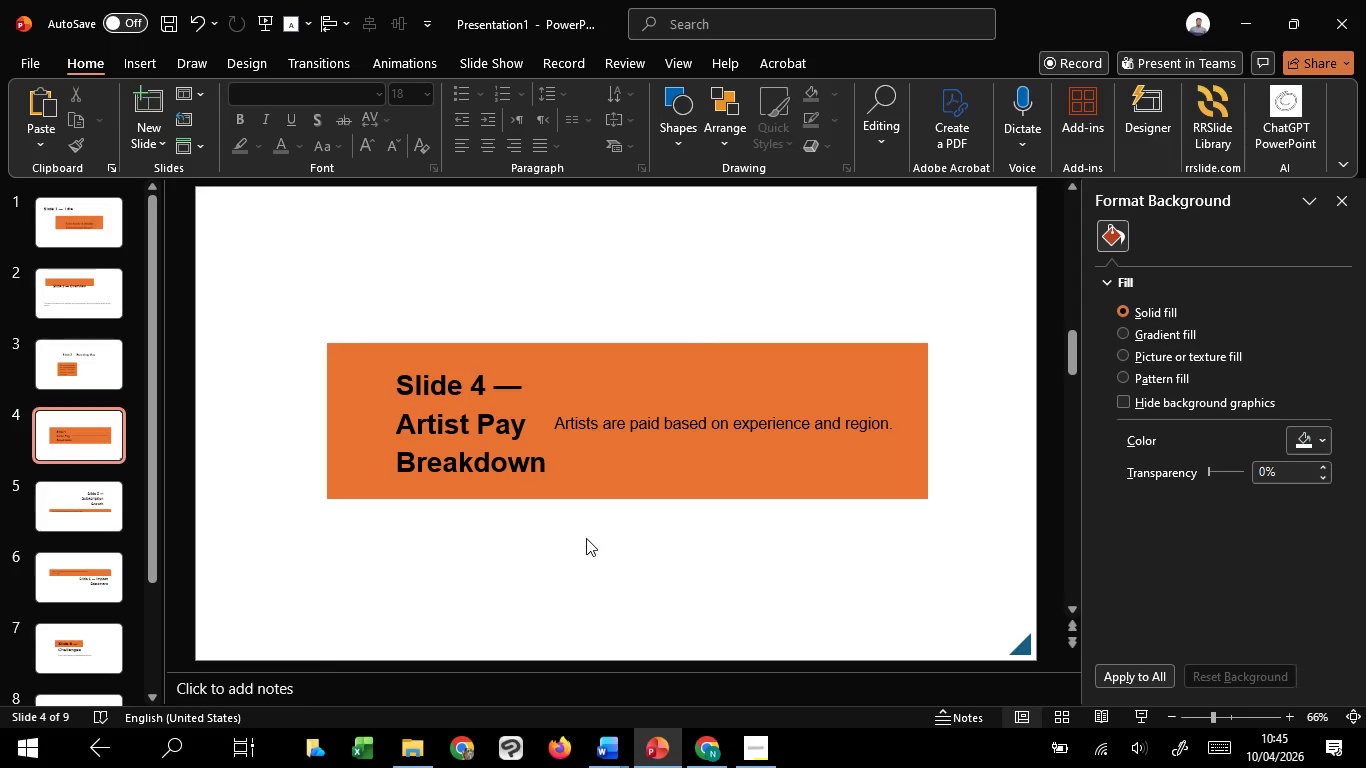 
hold_key(key=CapsLock, duration=1.52)
 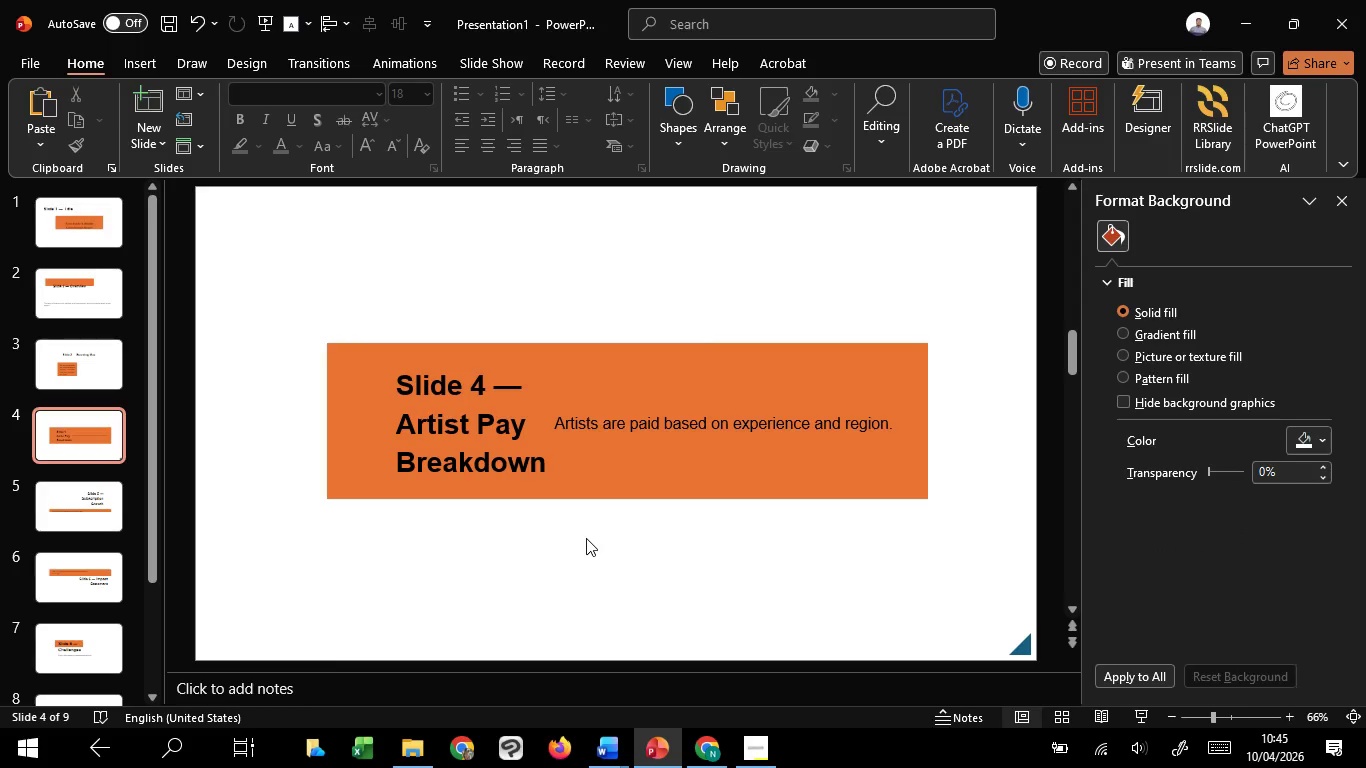 
hold_key(key=CapsLock, duration=1.5)
 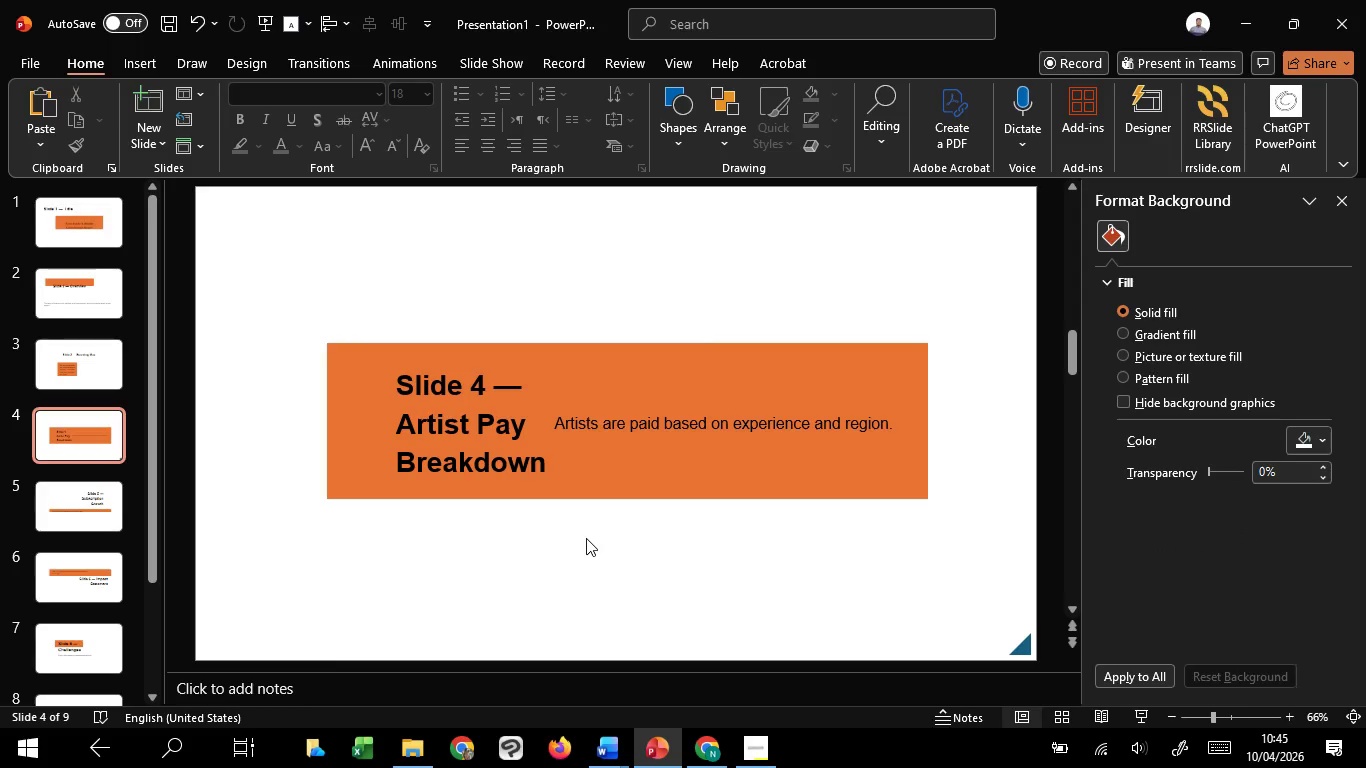 
hold_key(key=CapsLock, duration=1.51)
 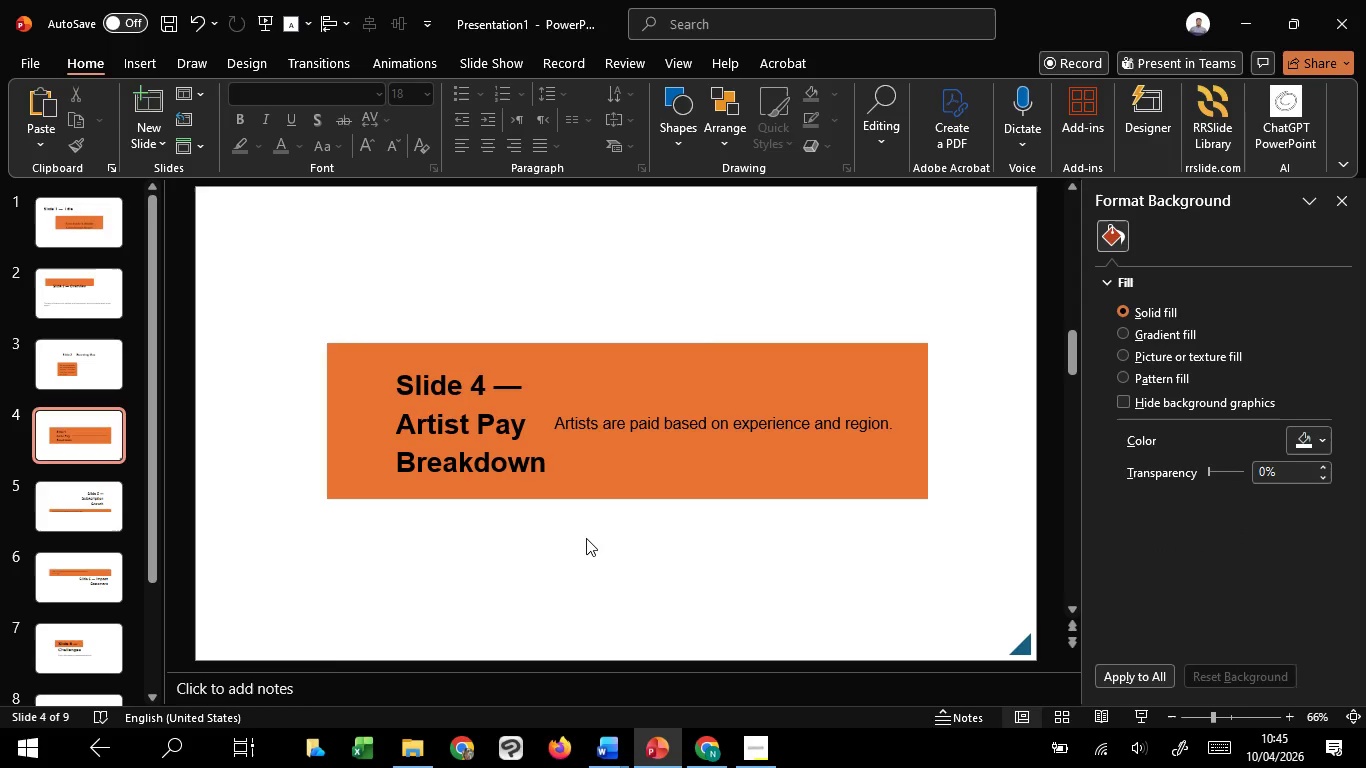 
hold_key(key=CapsLock, duration=1.5)
 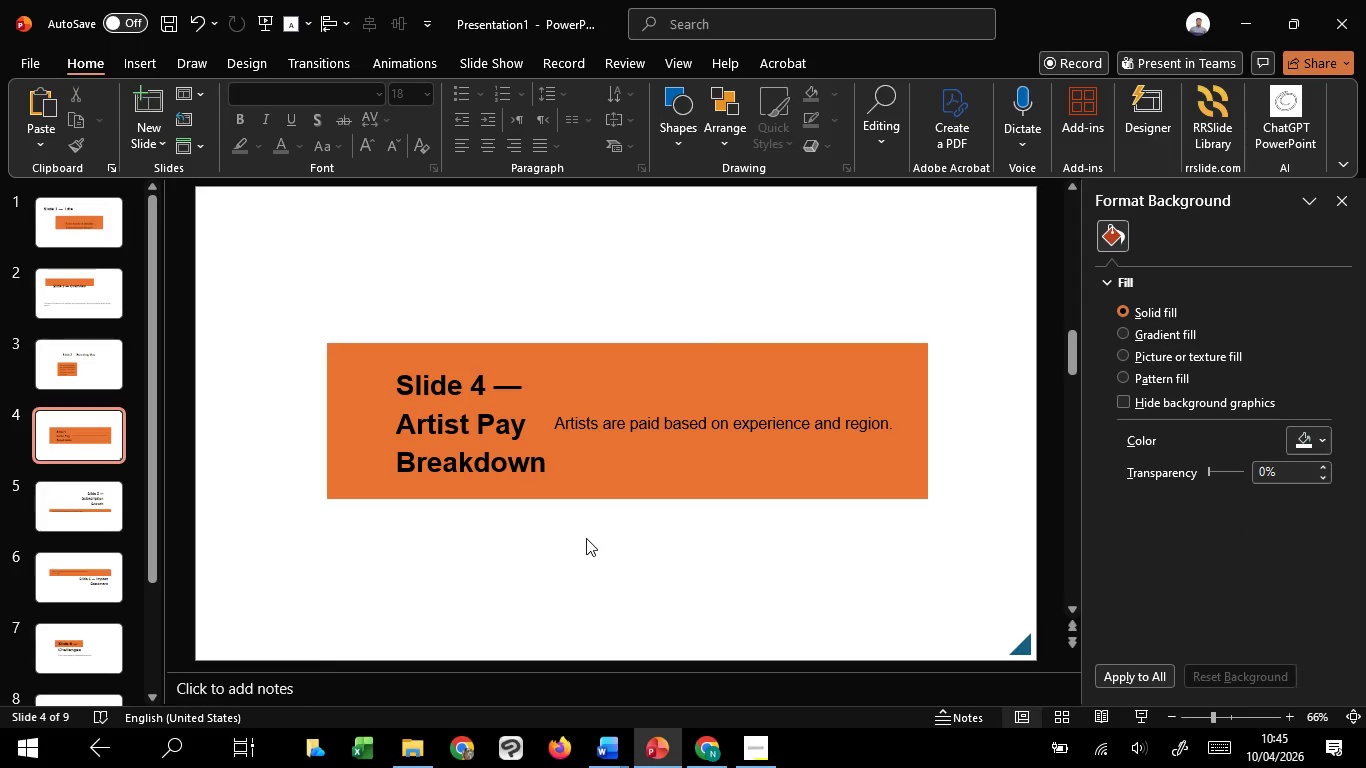 
hold_key(key=CapsLock, duration=1.53)
 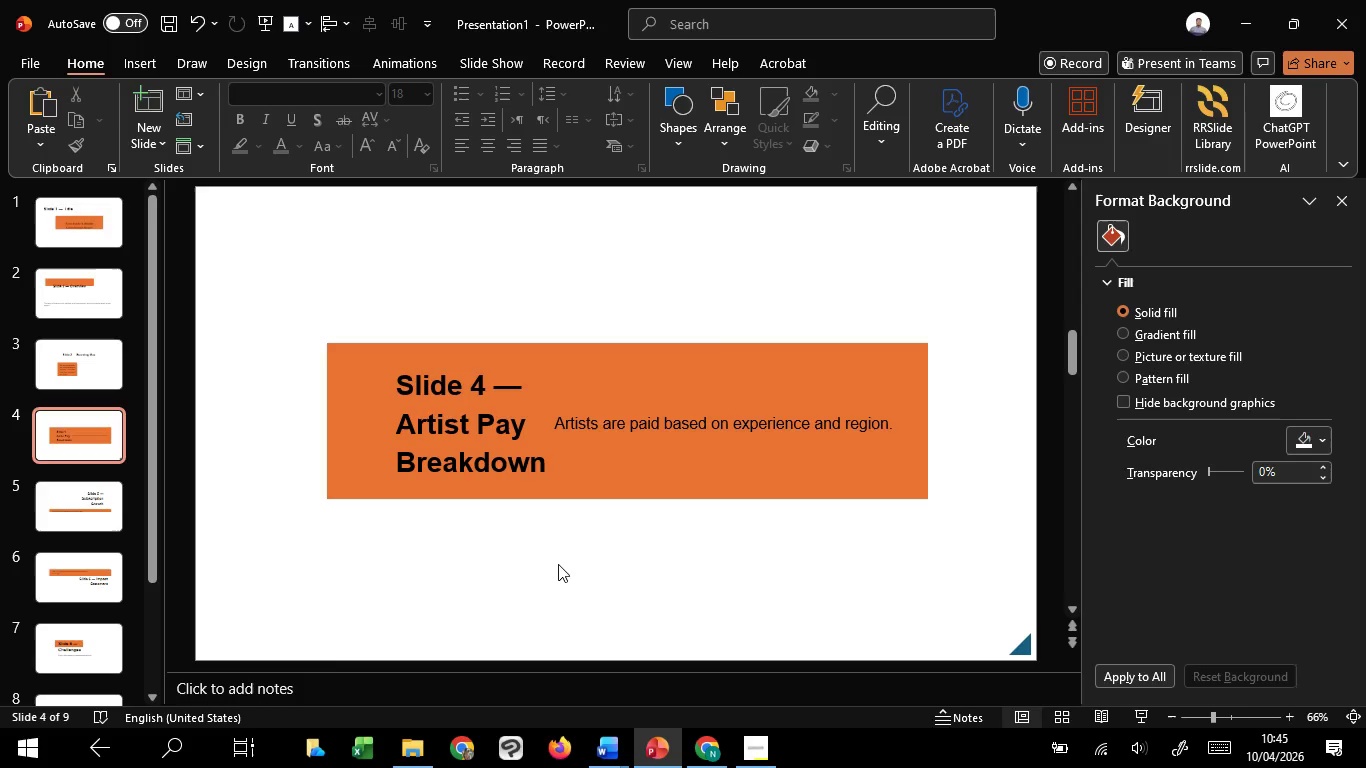 
hold_key(key=CapsLock, duration=1.31)
 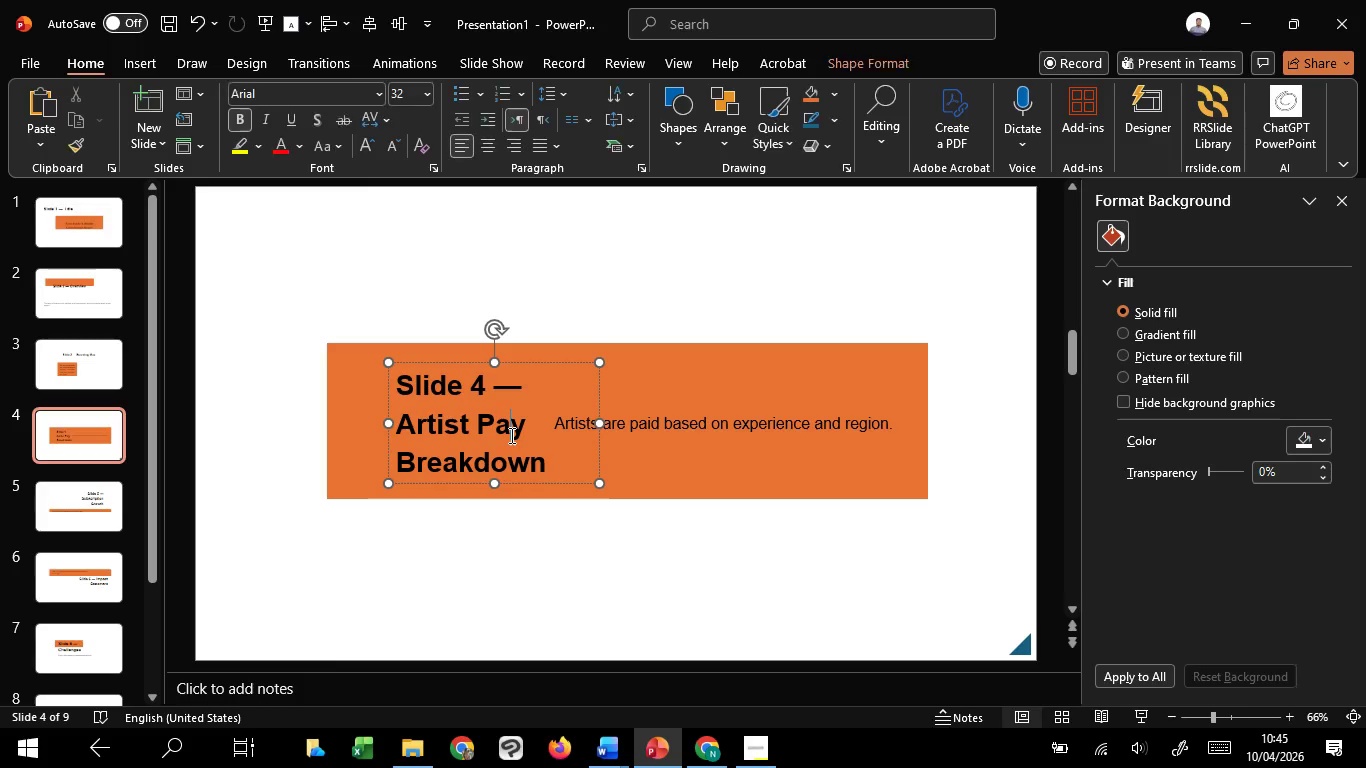 
left_click([510, 435])
 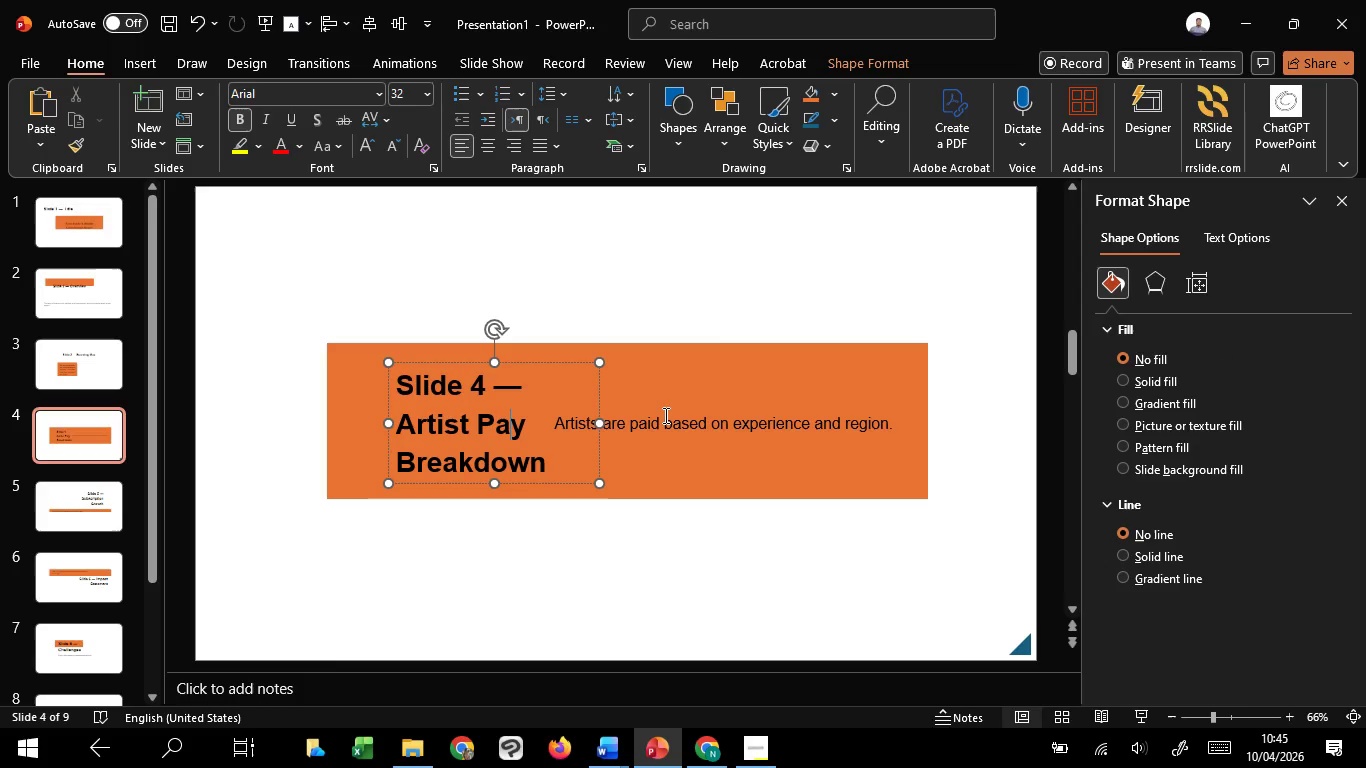 
hold_key(key=CapsLock, duration=0.91)
 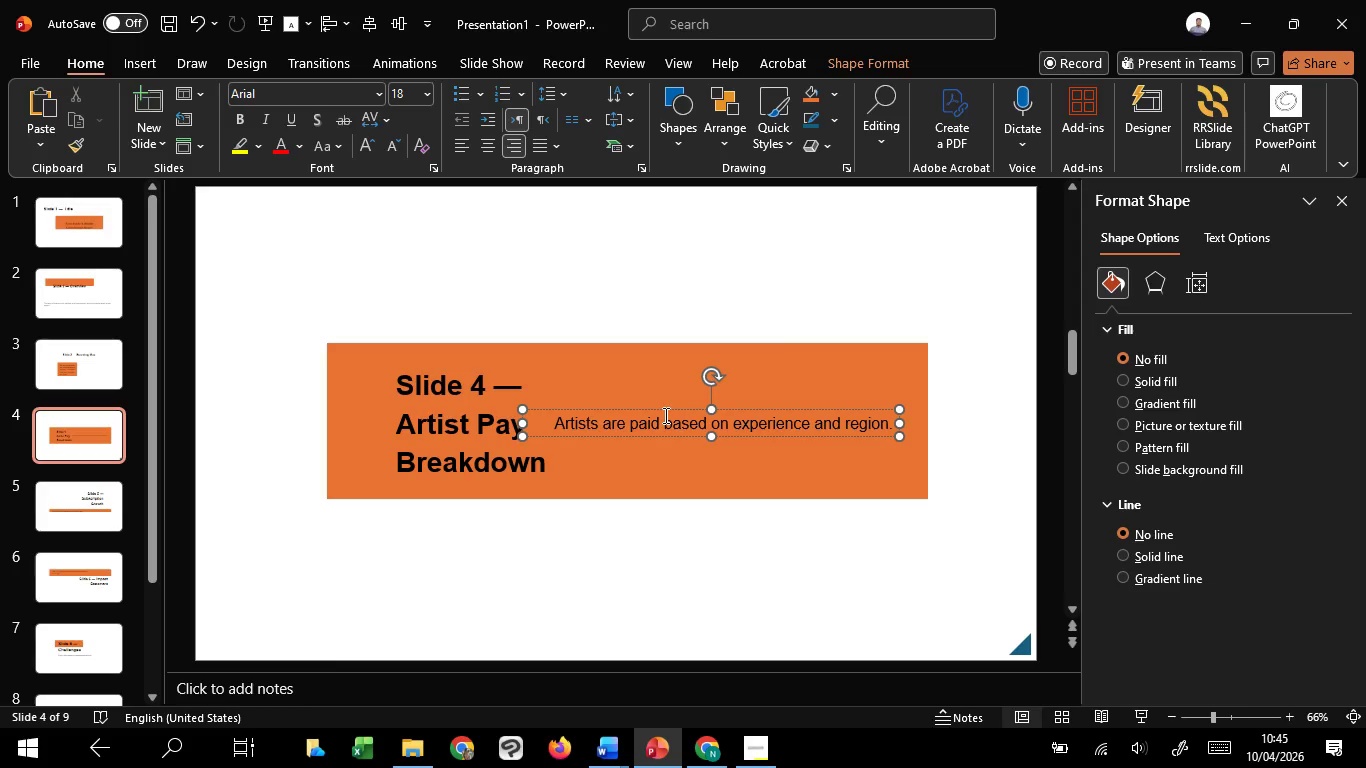 
left_click([664, 415])
 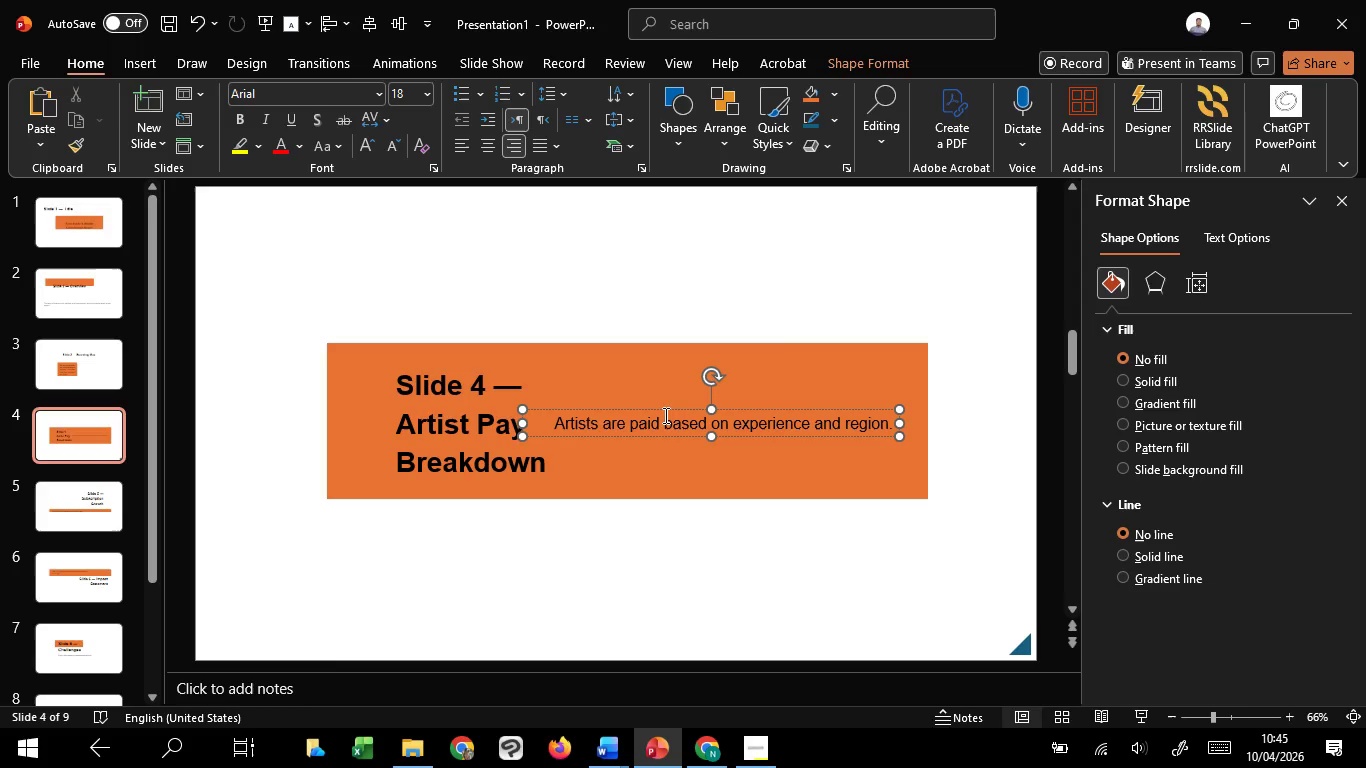 
hold_key(key=CapsLock, duration=1.52)
 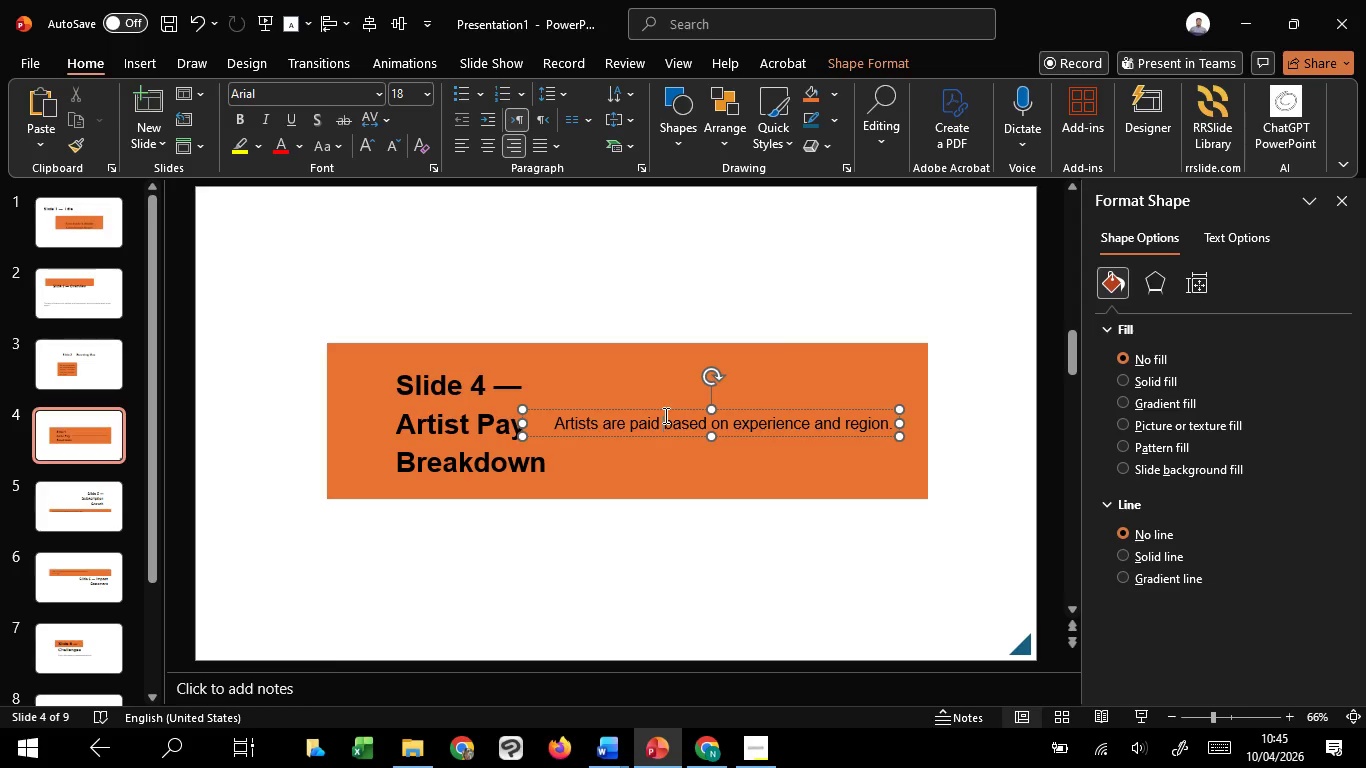 
hold_key(key=CapsLock, duration=1.51)
 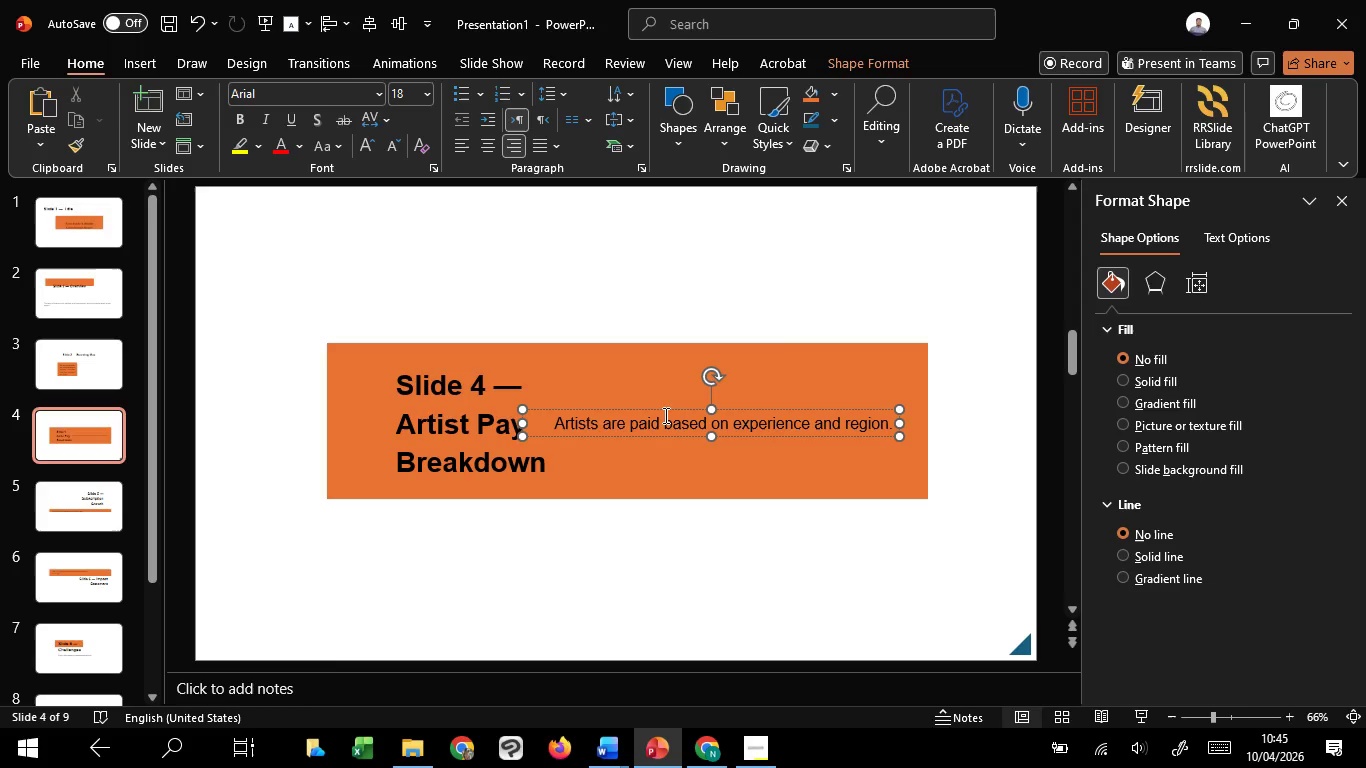 
hold_key(key=CapsLock, duration=1.5)
 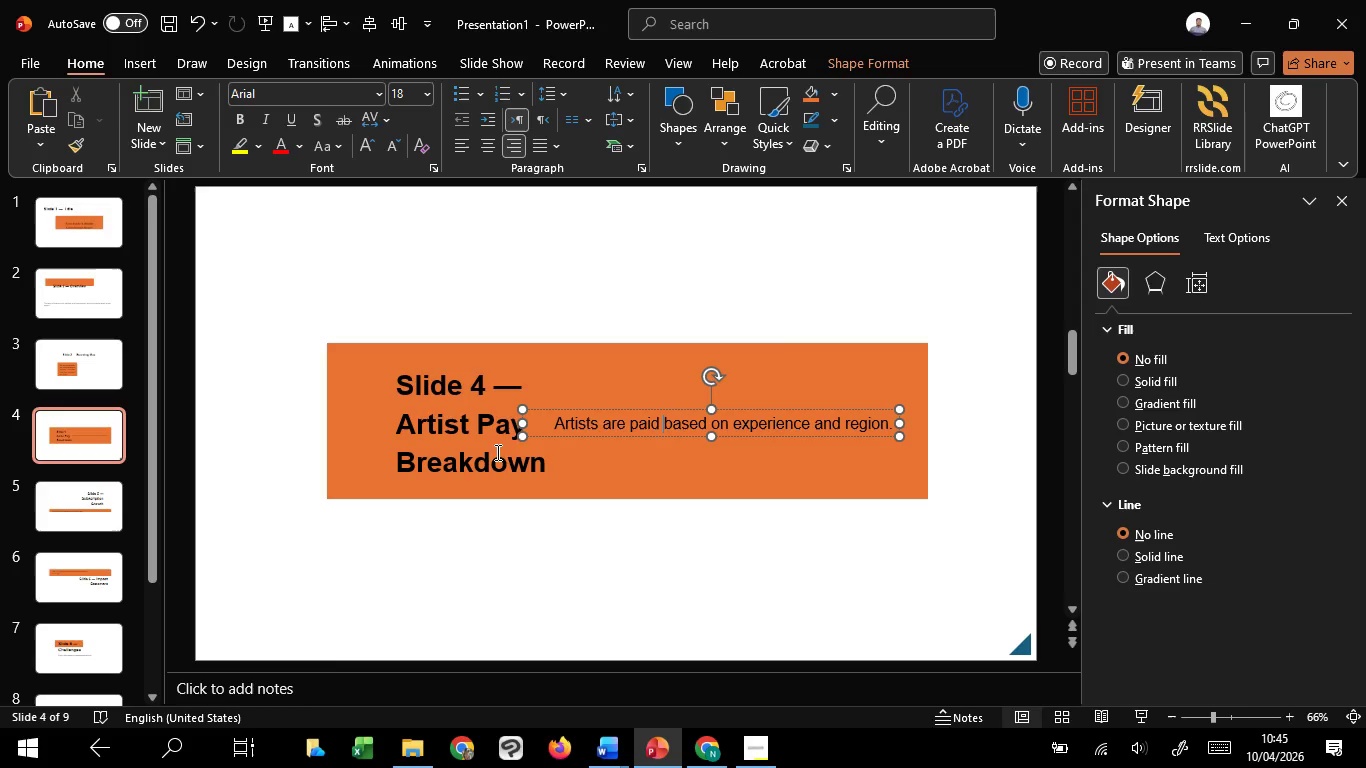 
left_click([465, 429])
 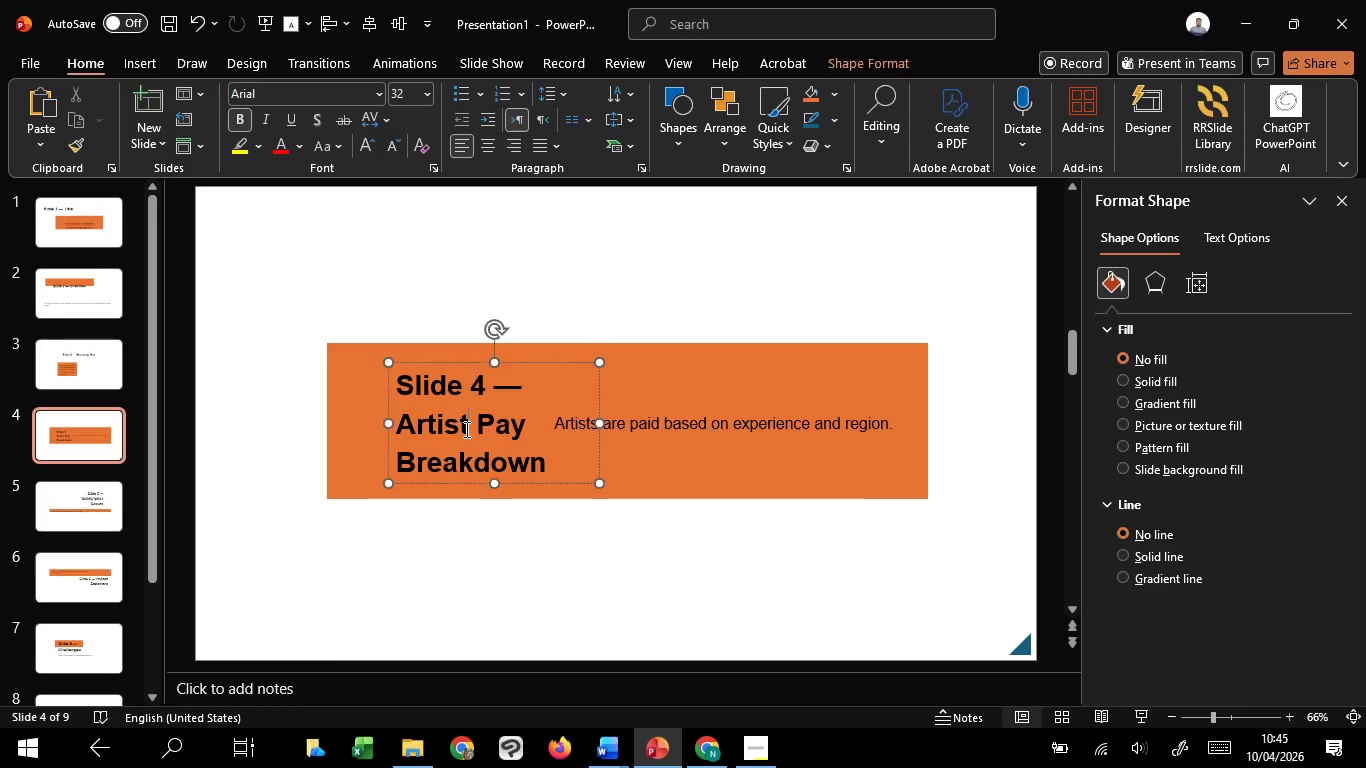 
hold_key(key=CapsLock, duration=0.94)
 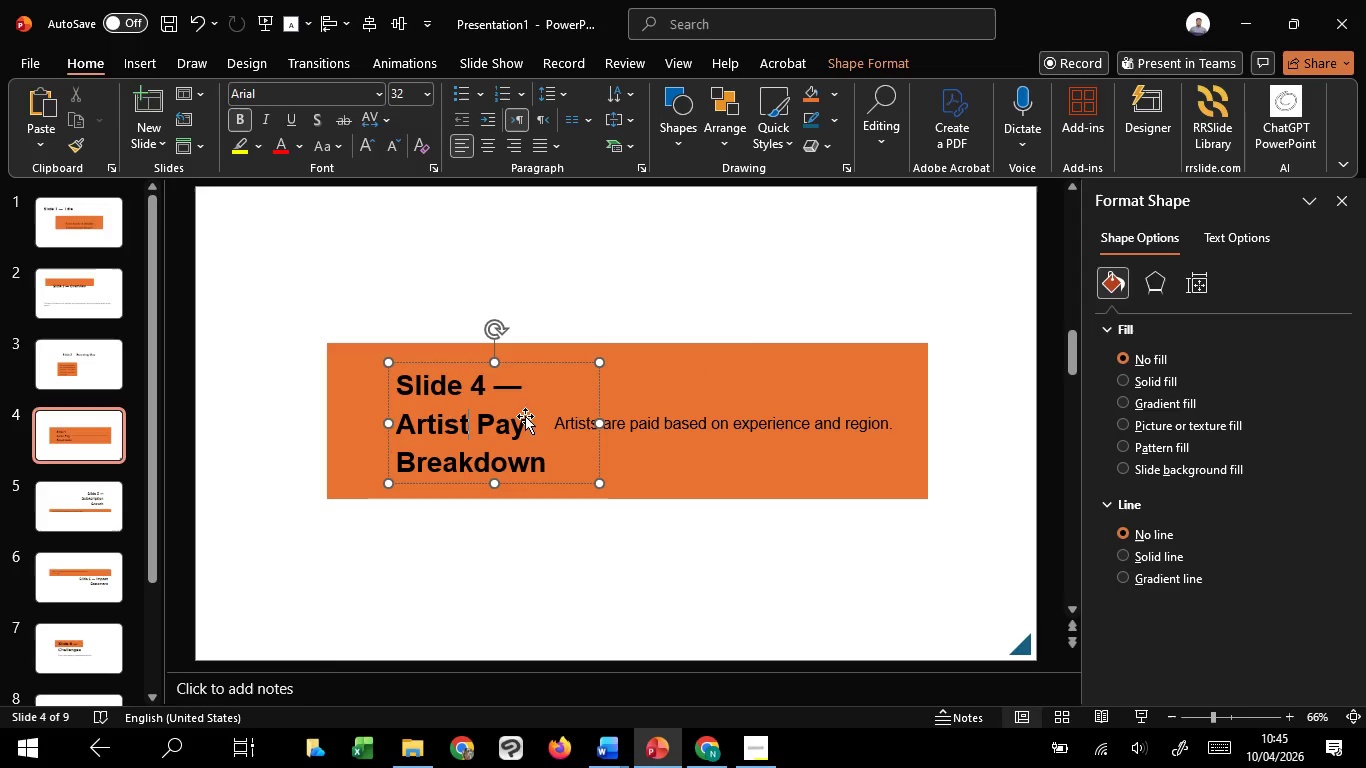 
hold_key(key=CapsLock, duration=1.34)
 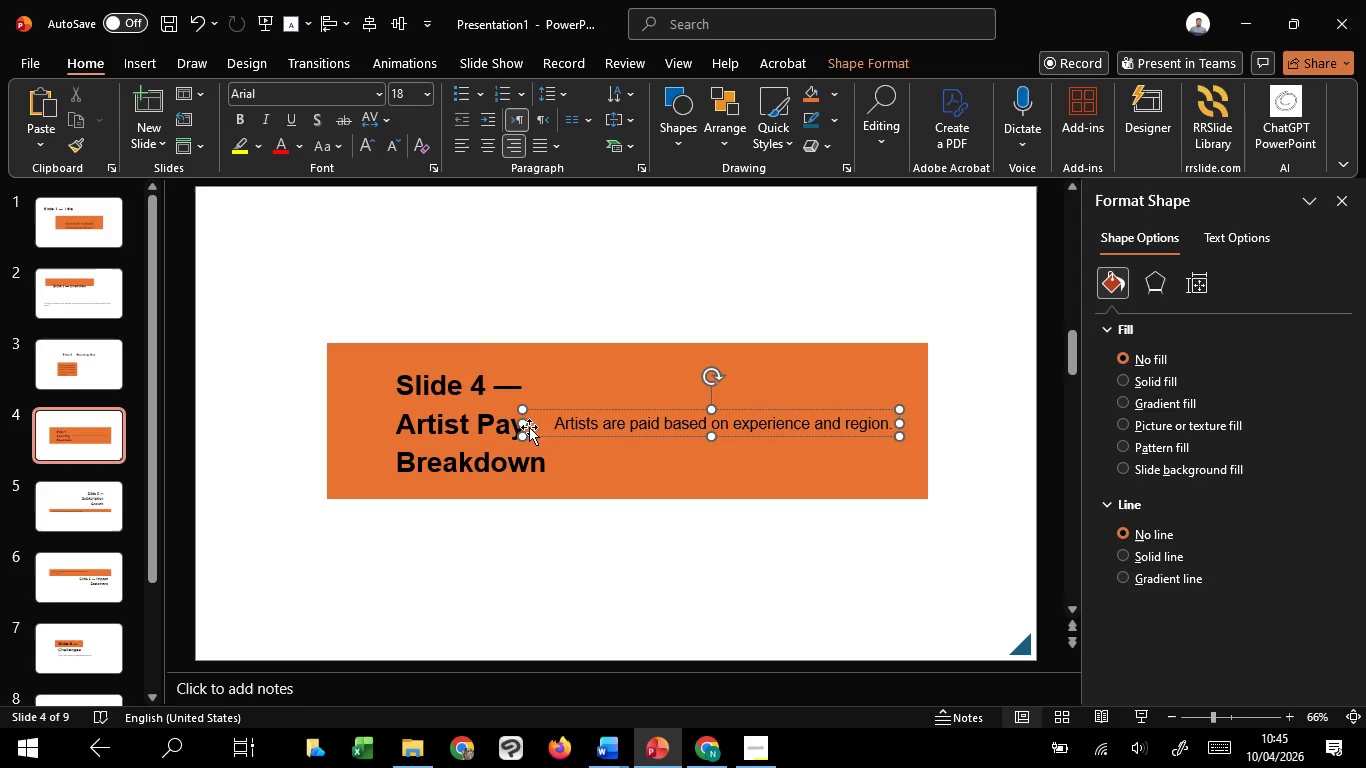 
left_click([633, 430])
 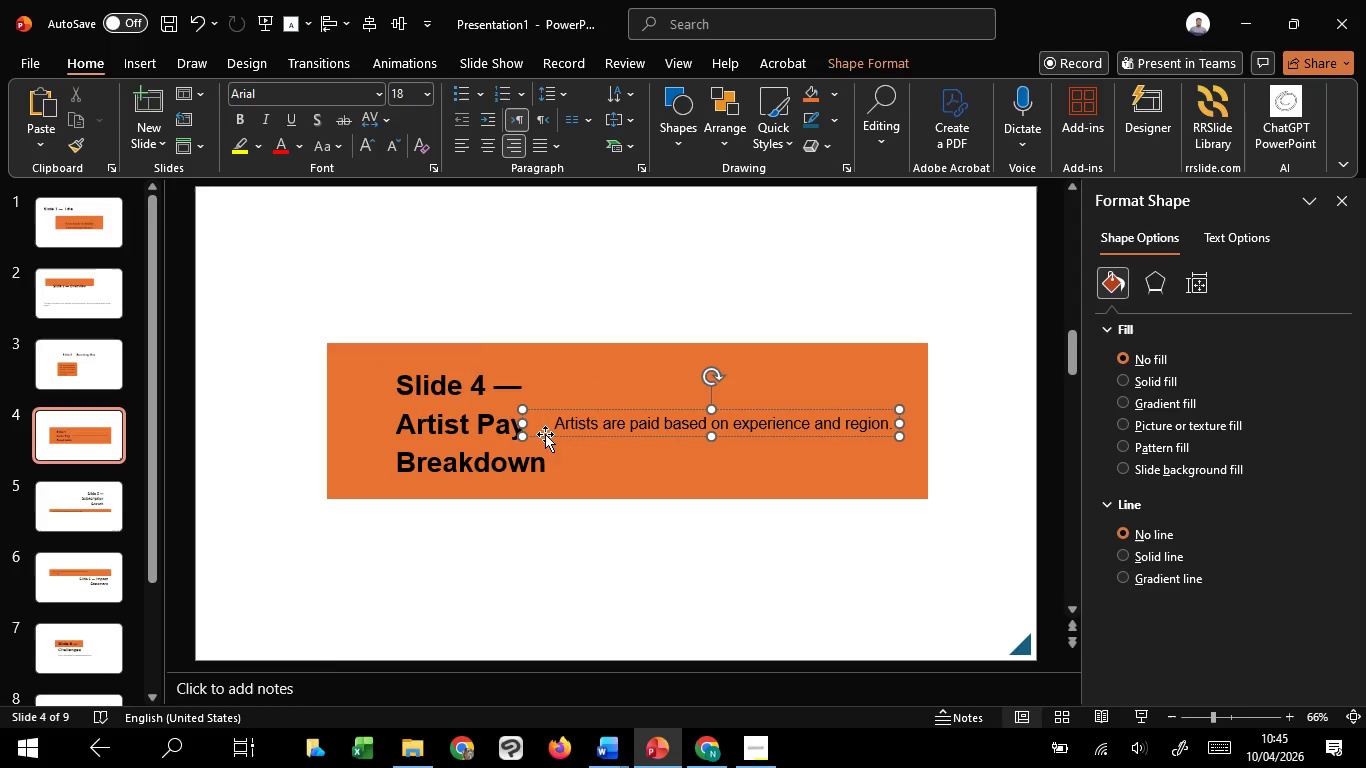 
hold_key(key=CapsLock, duration=1.44)
 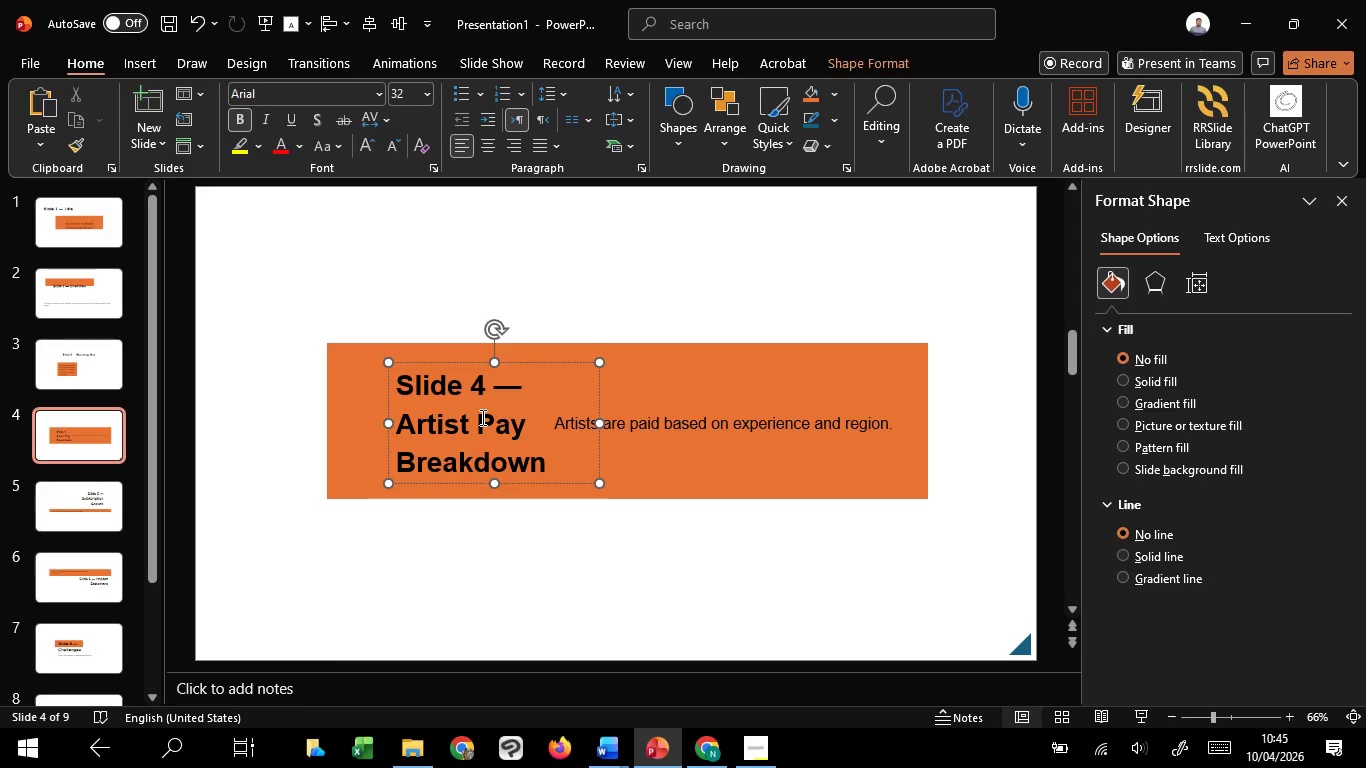 
left_click([472, 416])
 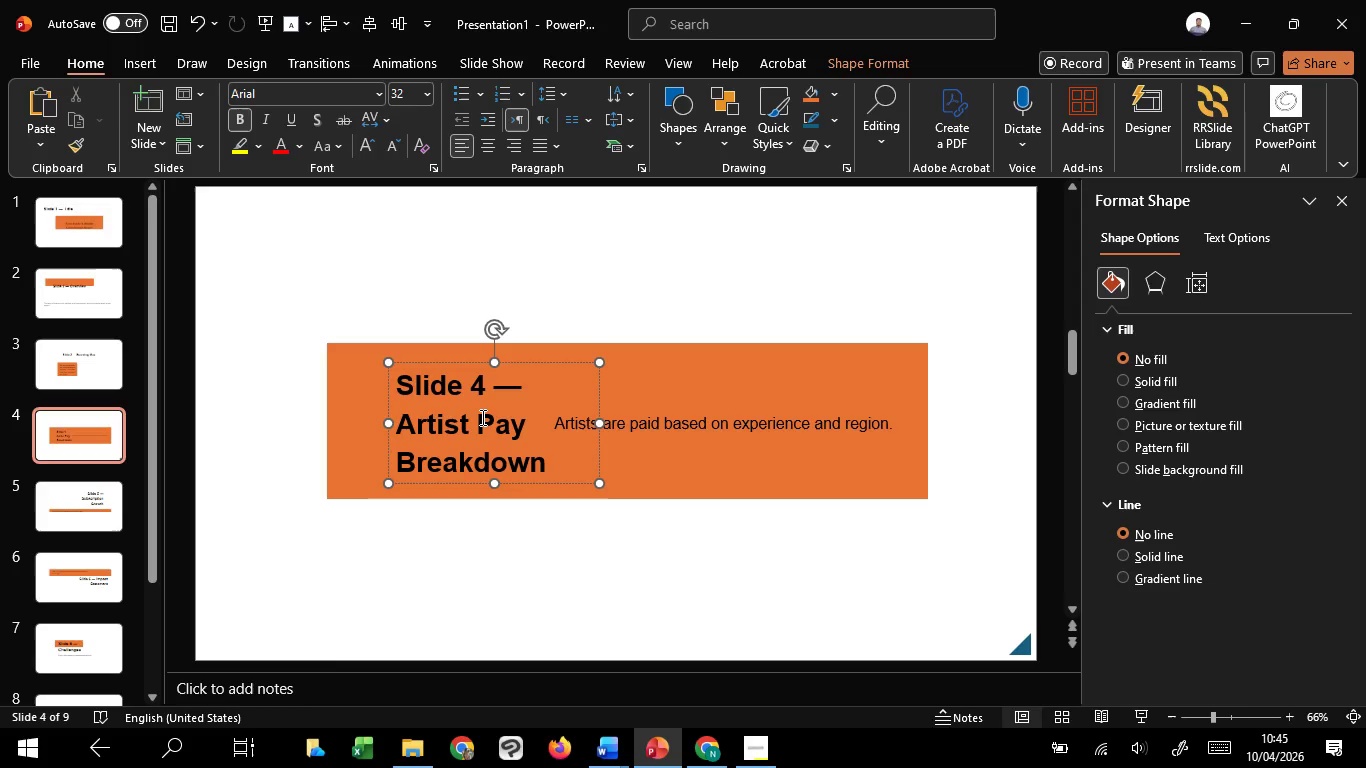 
hold_key(key=CapsLock, duration=0.44)
 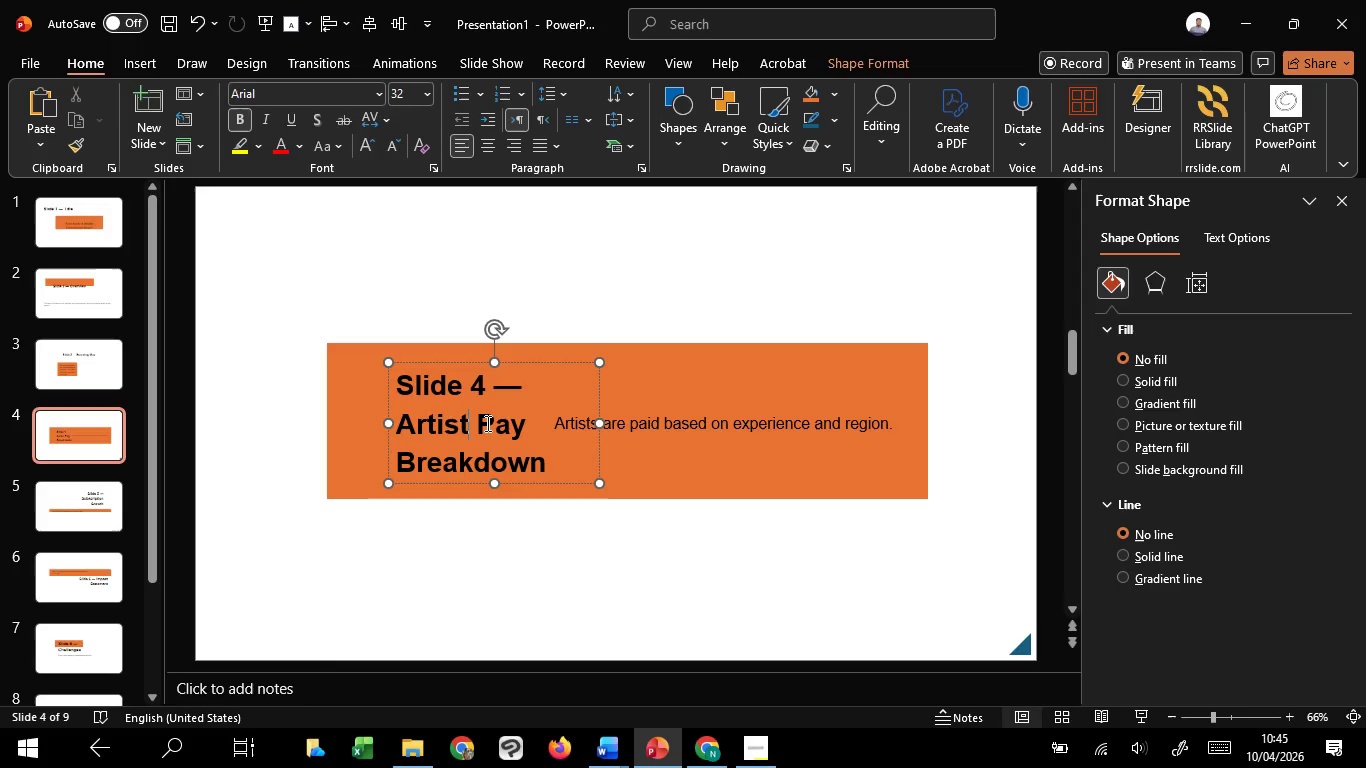 
hold_key(key=CapsLock, duration=1.52)
 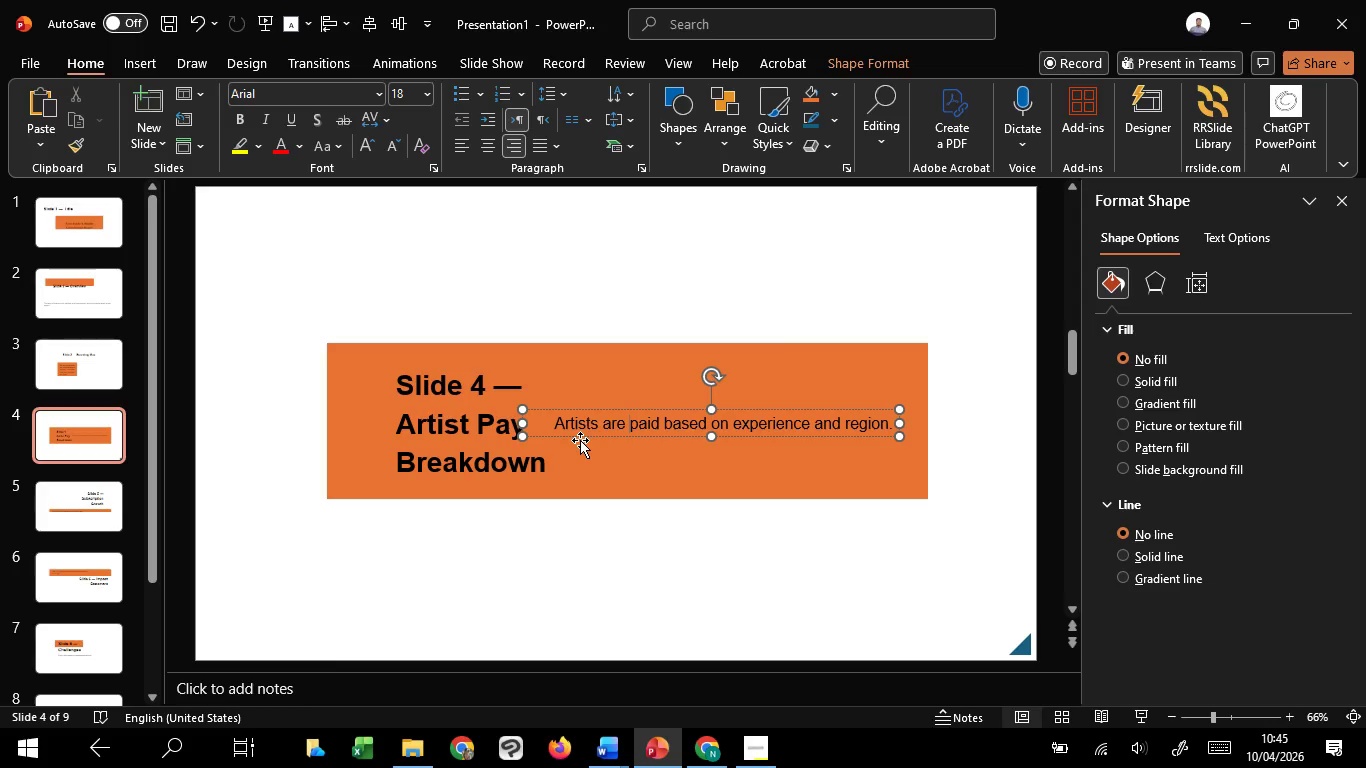 
left_click([633, 419])
 